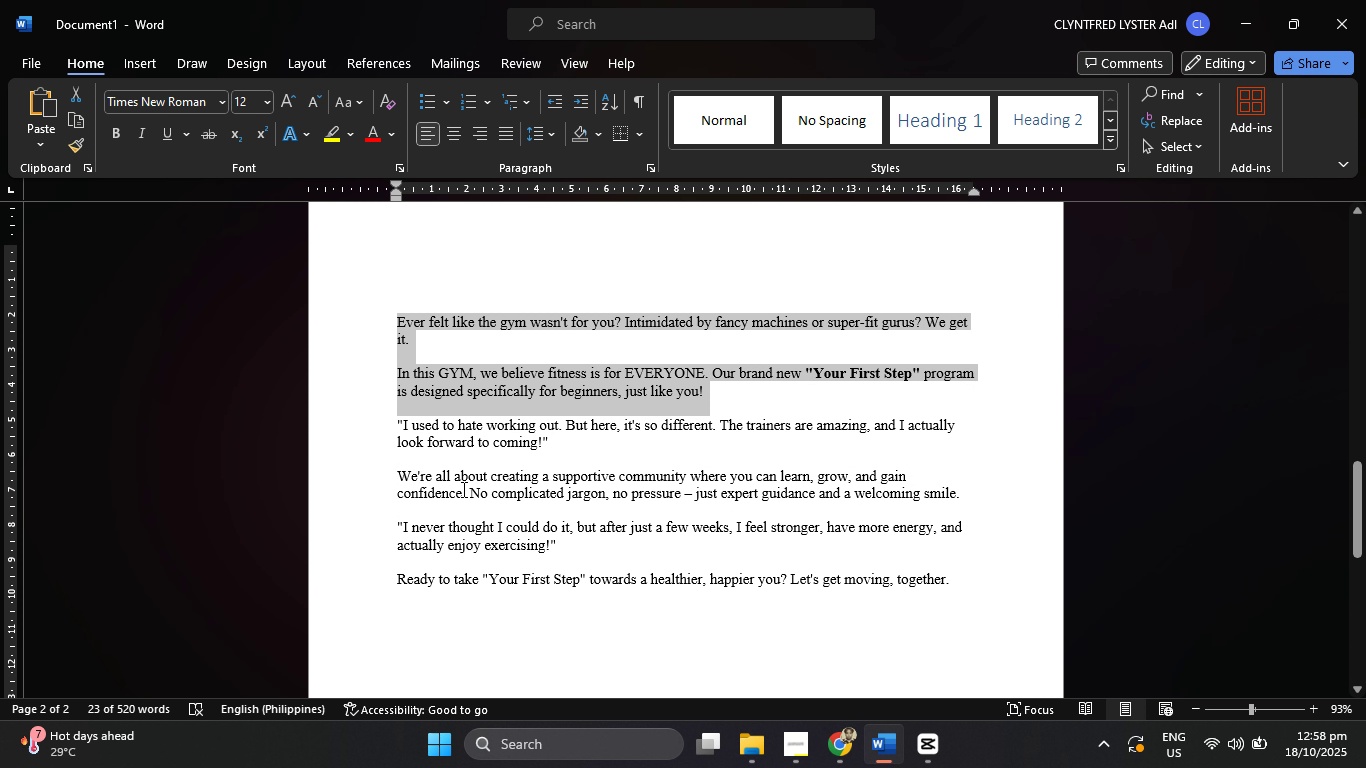 
hold_key(key=ControlLeft, duration=1.52)
left_click_drag(start_coordinate=[396, 473], to_coordinate=[997, 503])
 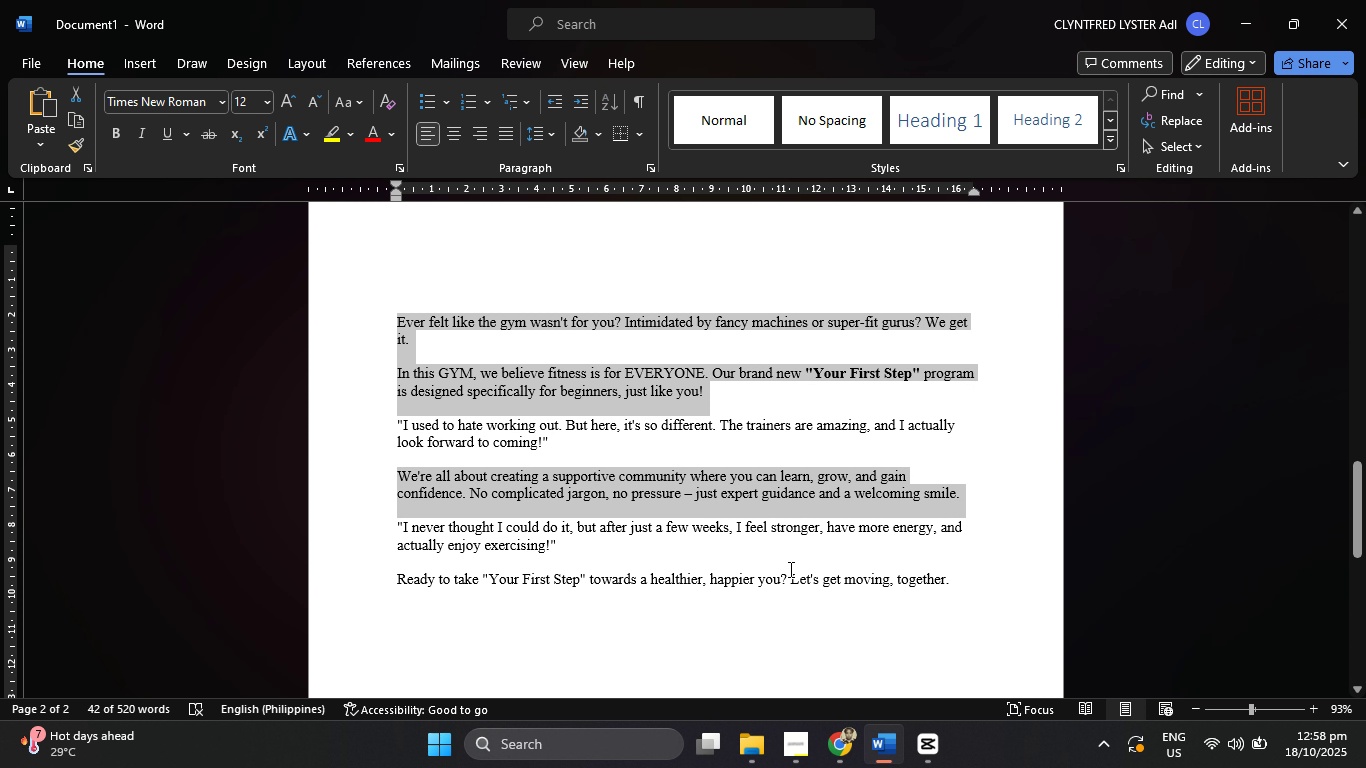 
hold_key(key=ControlLeft, duration=1.5)
left_click_drag(start_coordinate=[386, 577], to_coordinate=[902, 587])
 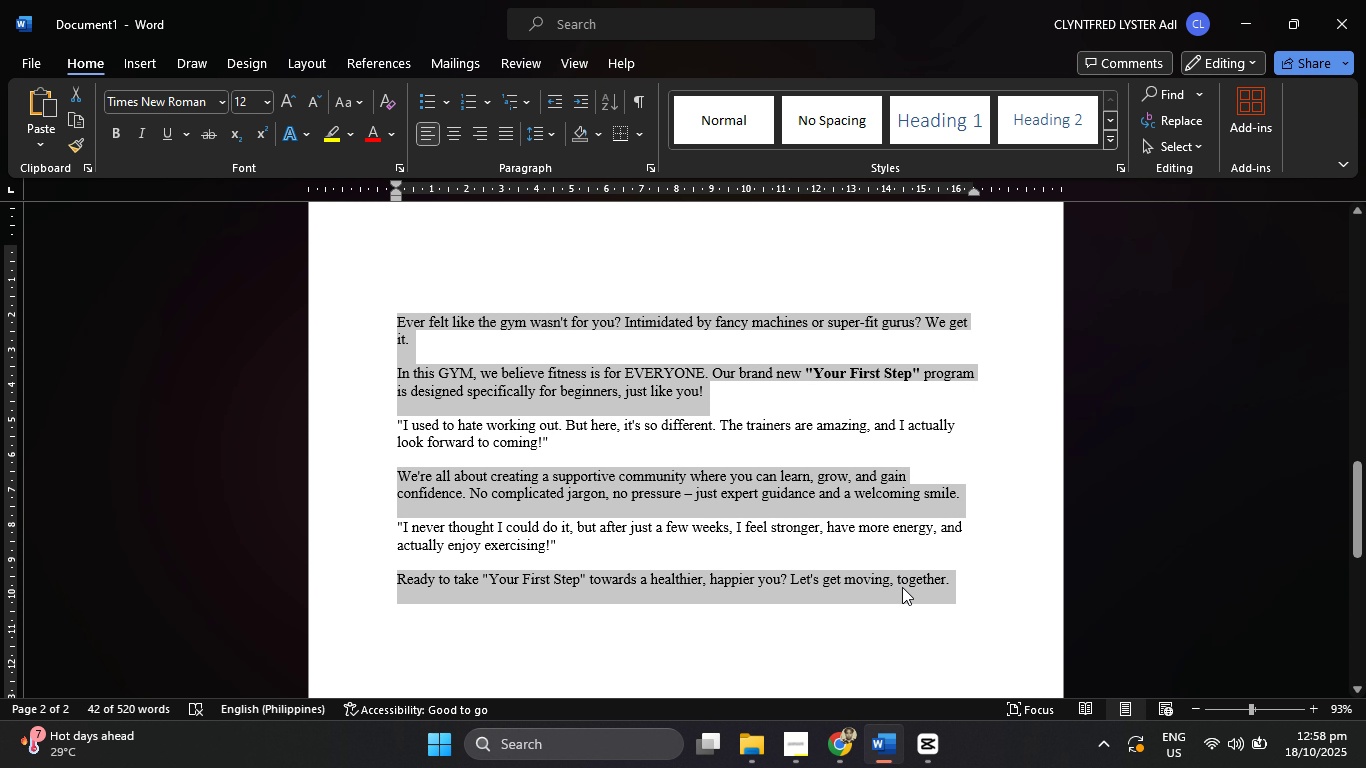 
key(Control+C)
 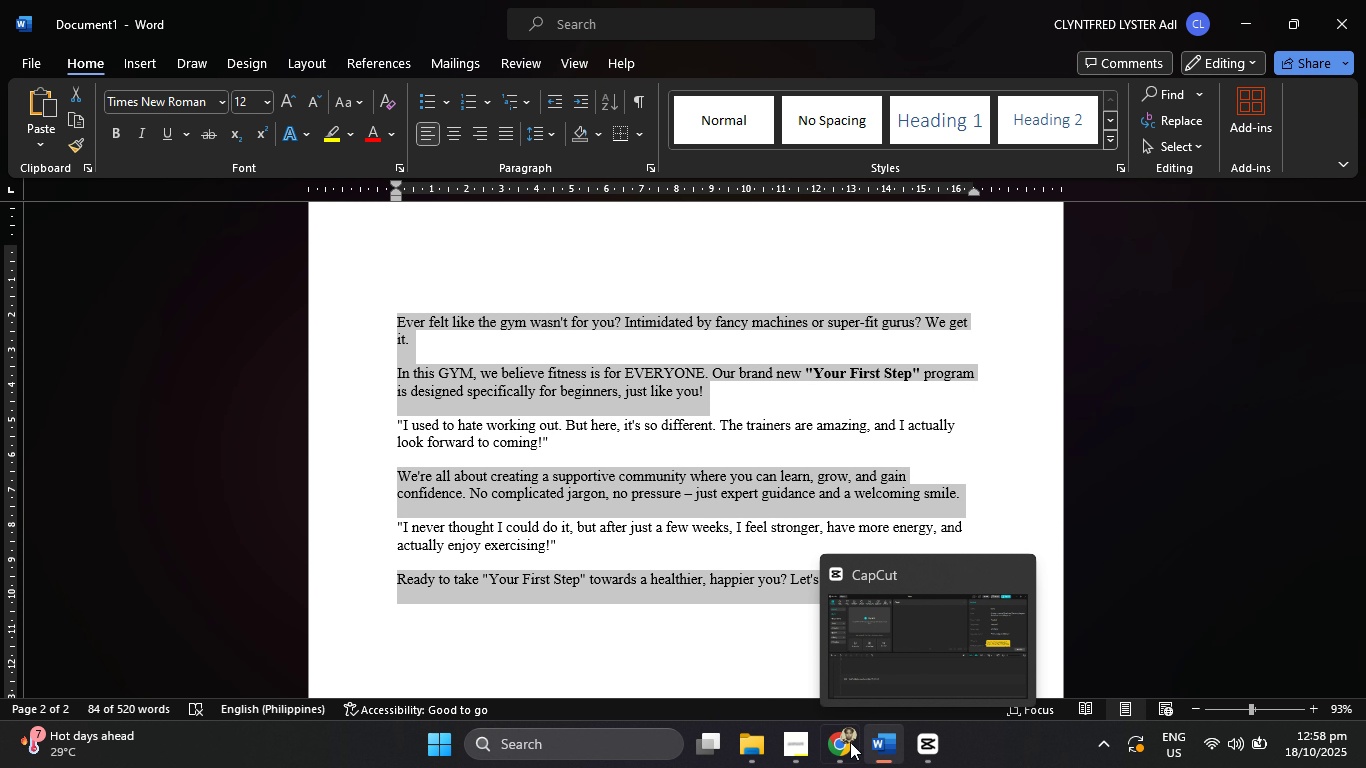 
left_click([832, 742])
 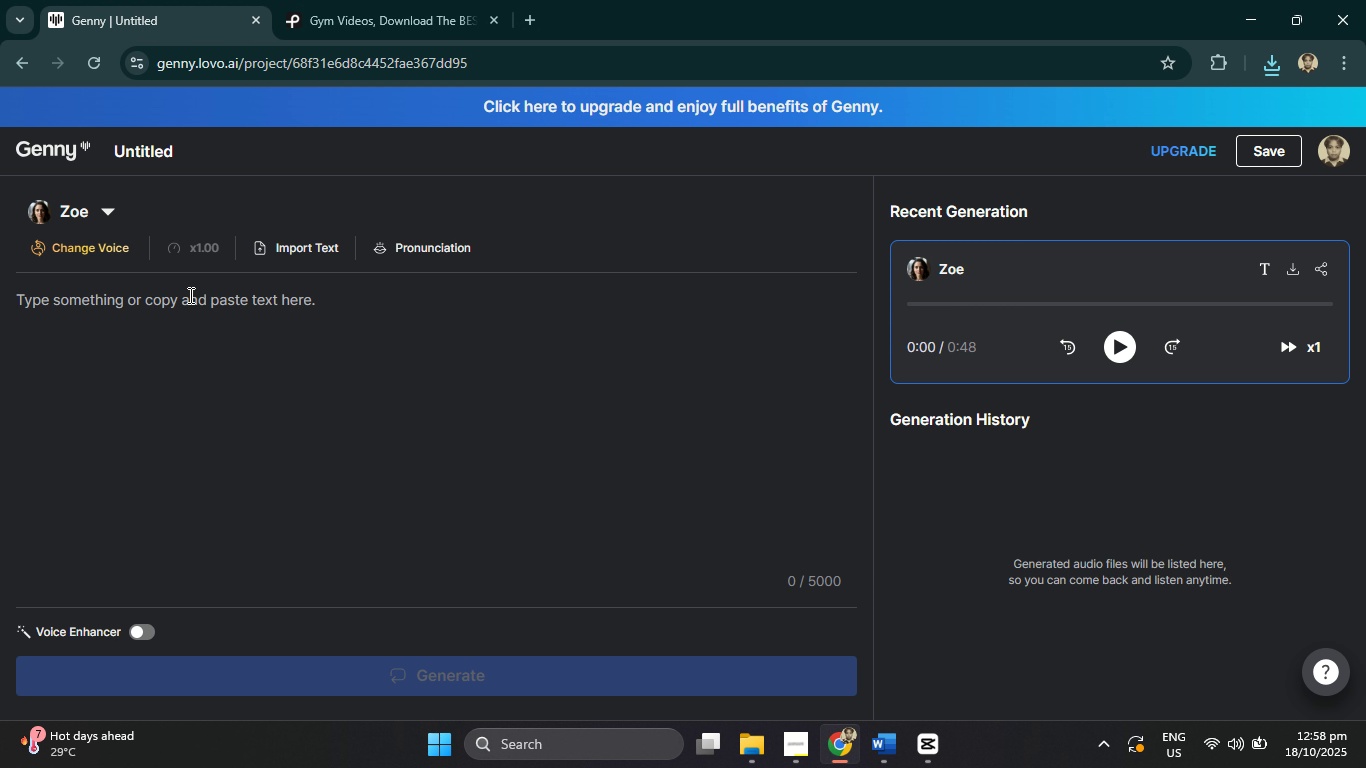 
left_click([189, 295])
 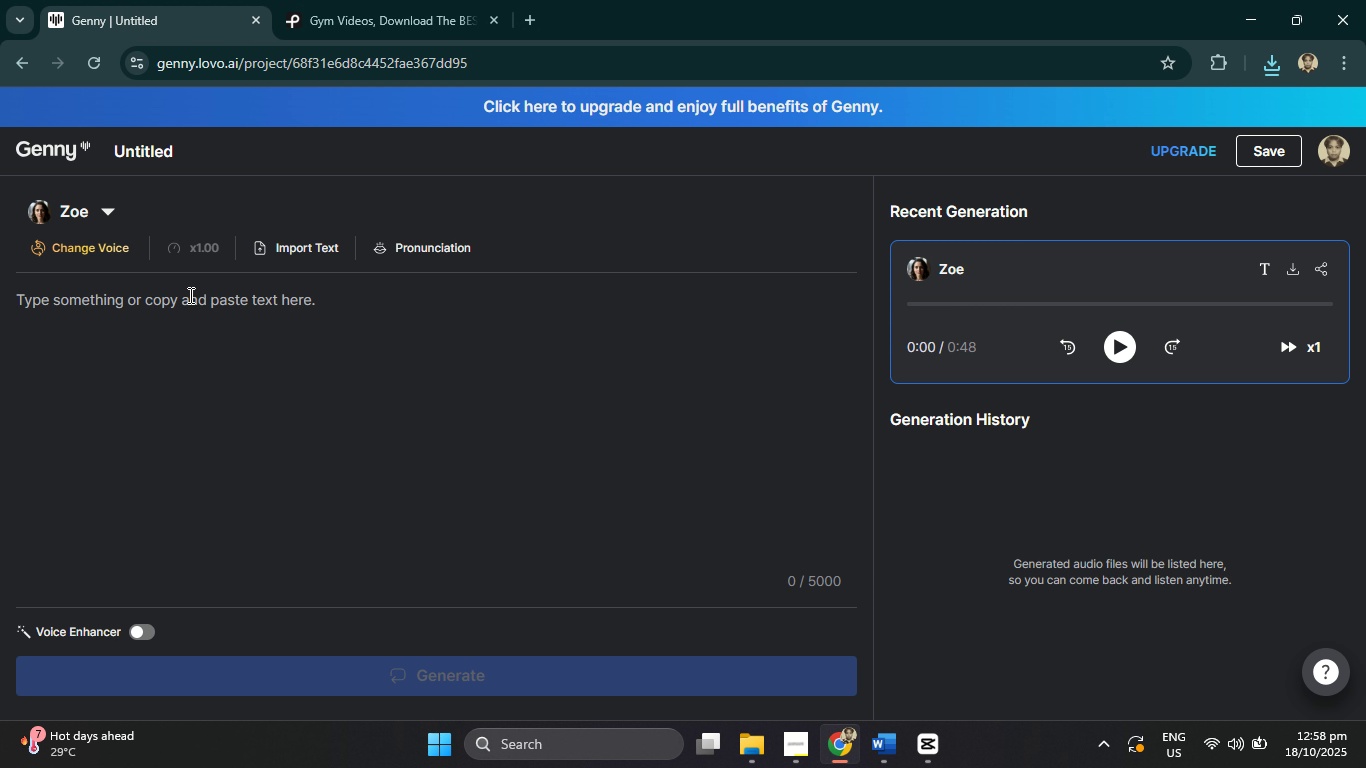 
key(Control+V)
 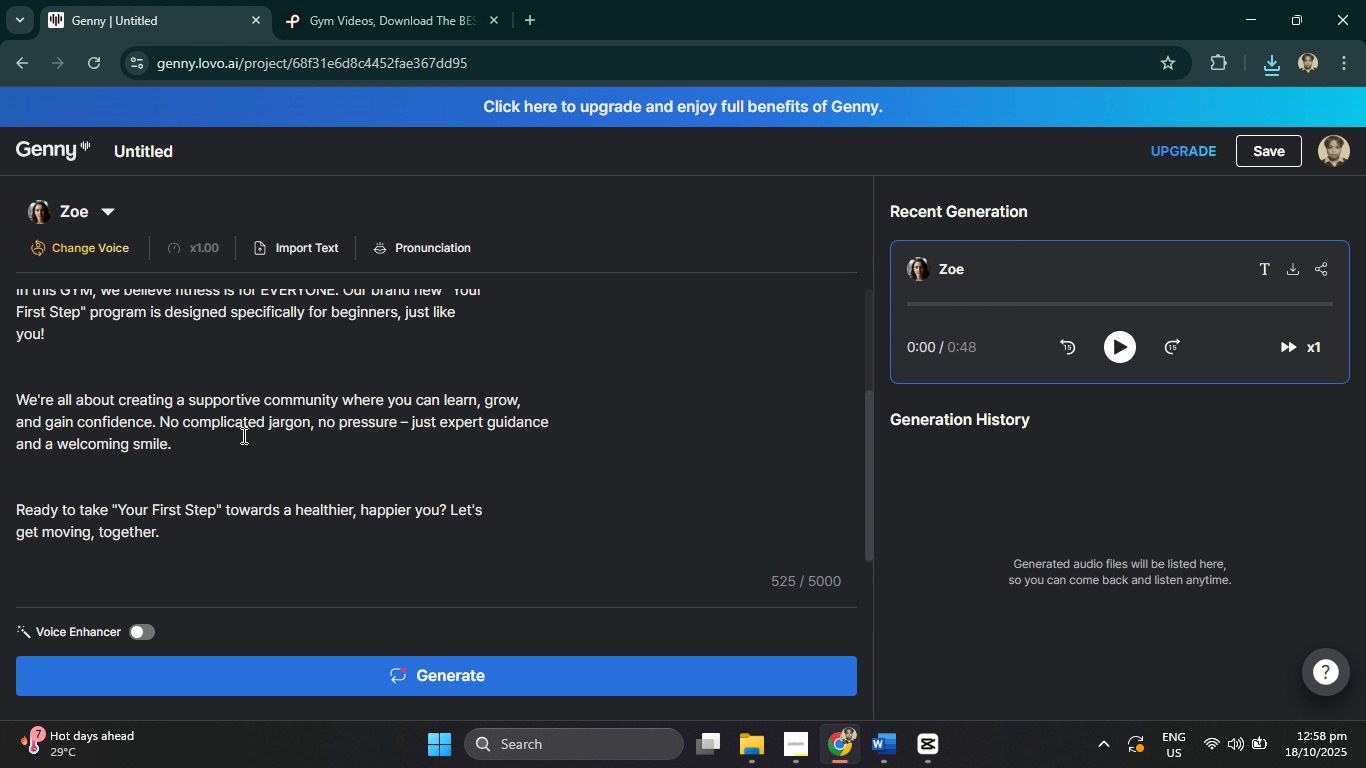 
scroll: coordinate [257, 453], scroll_direction: up, amount: 5.0
 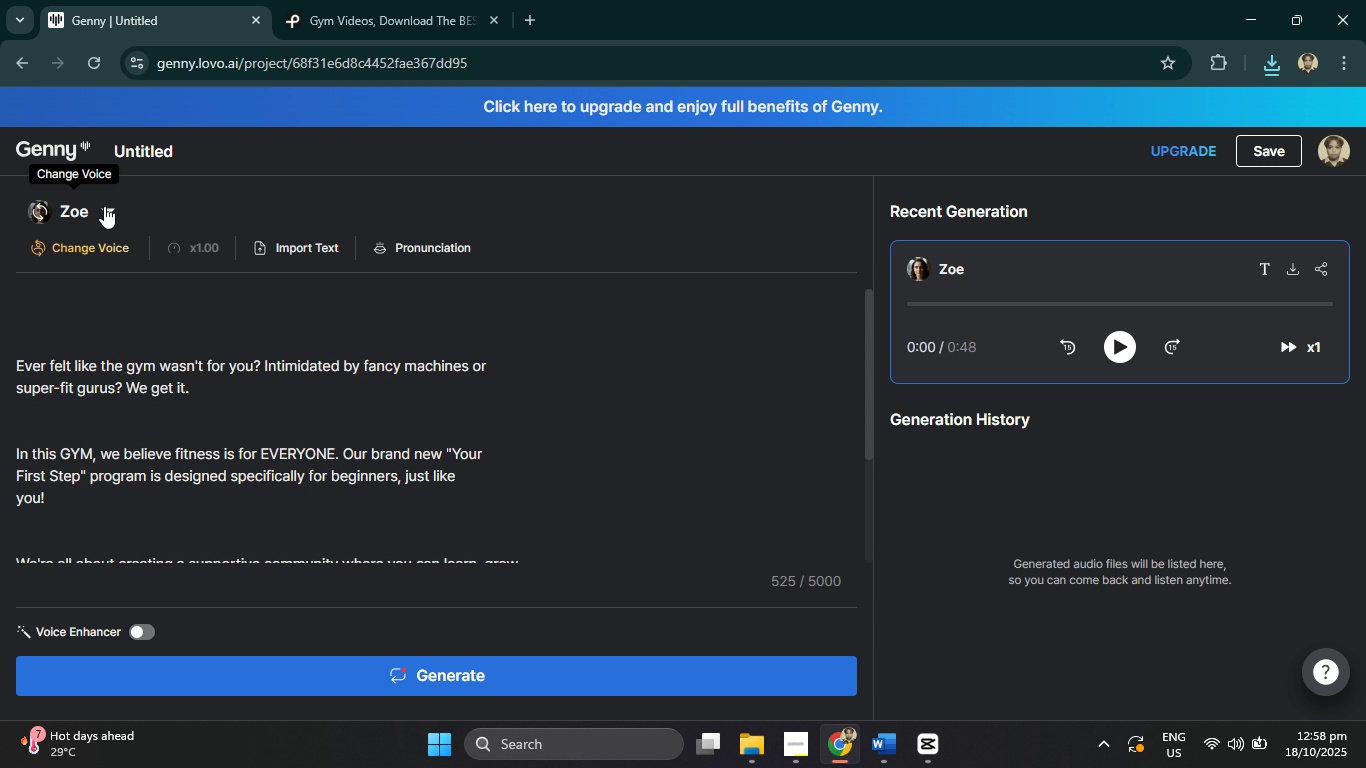 
left_click([104, 206])
 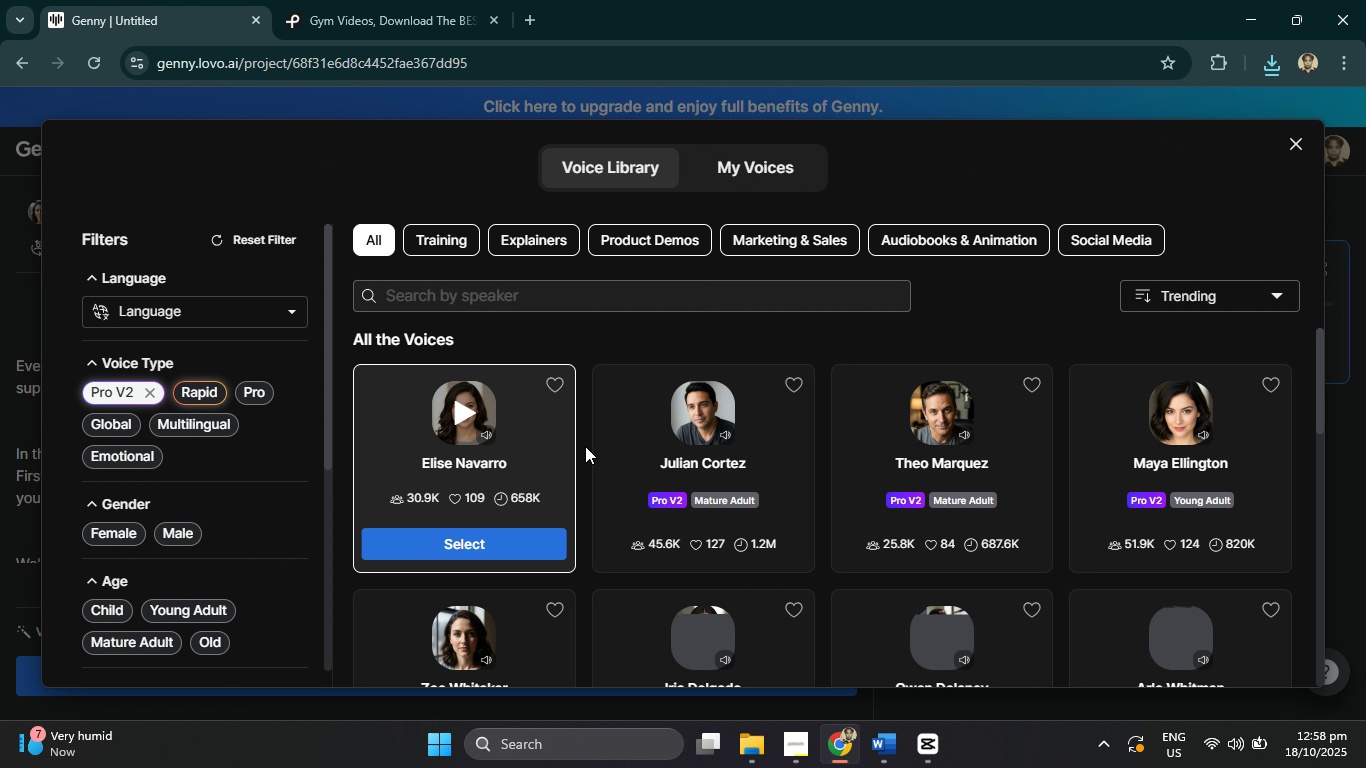 
left_click([700, 413])
 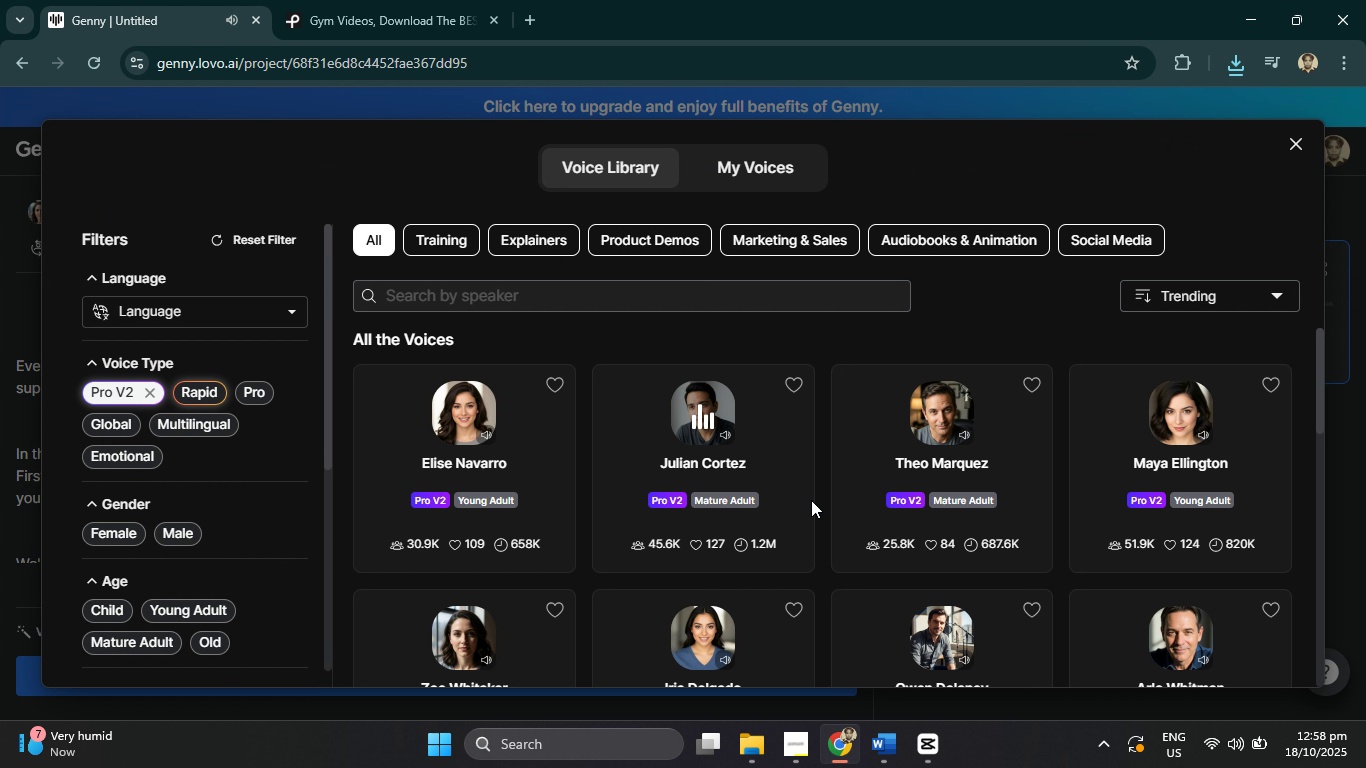 
left_click([764, 540])
 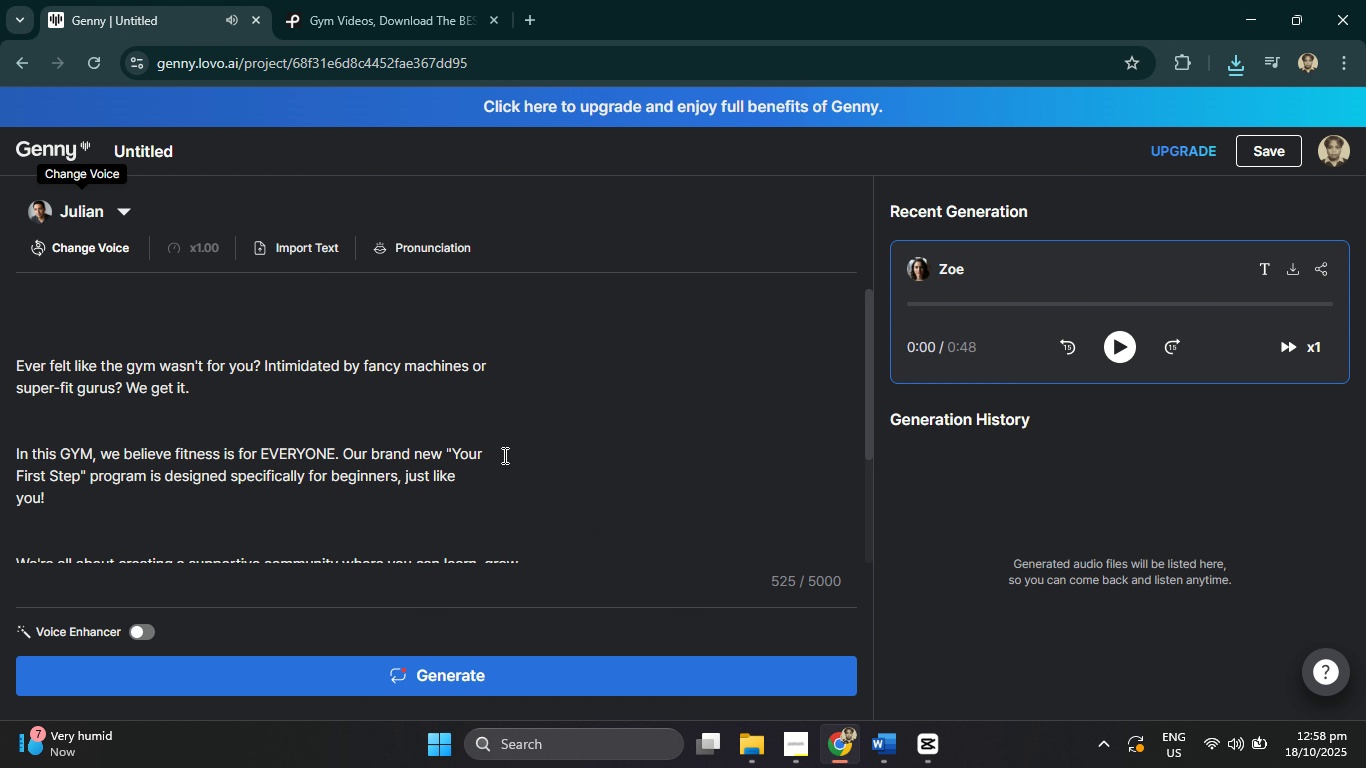 
scroll: coordinate [502, 451], scroll_direction: down, amount: 2.0
 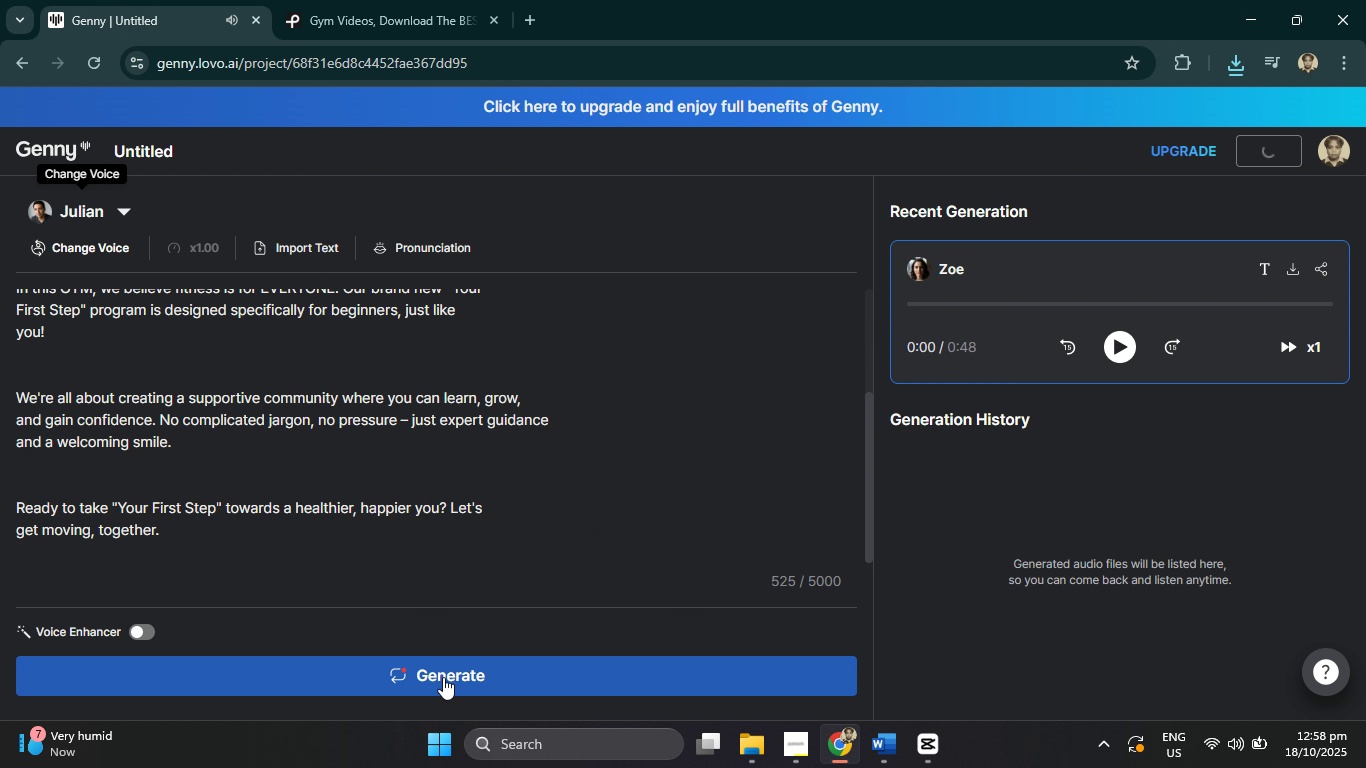 
left_click([443, 677])
 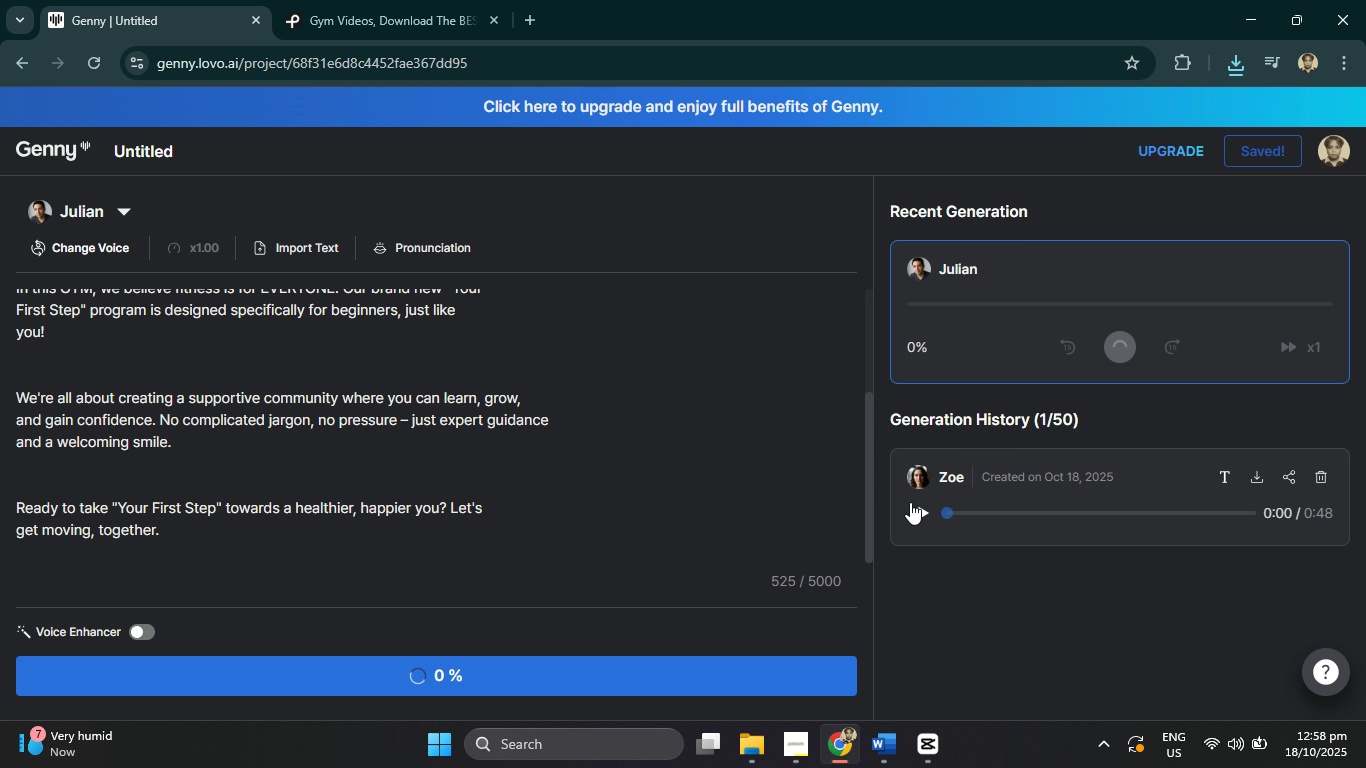 
left_click([925, 513])
 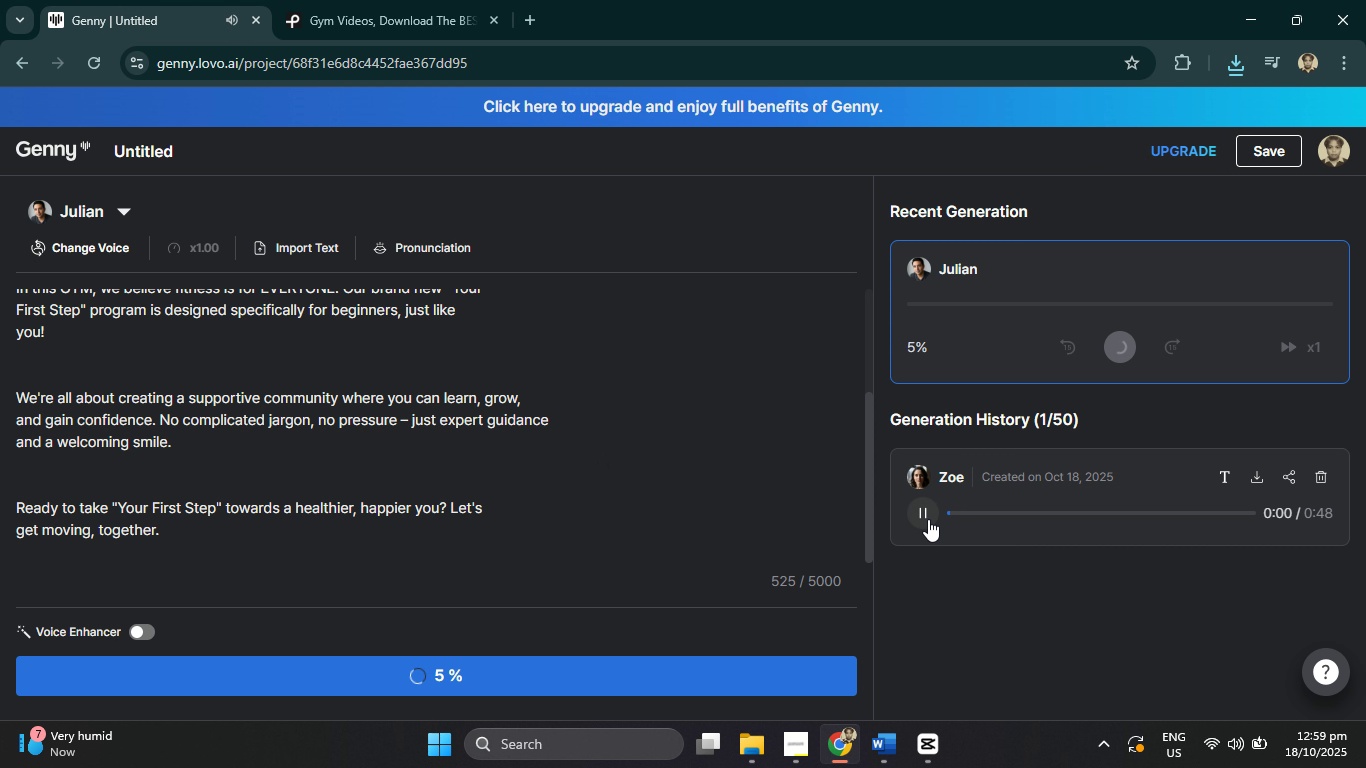 
scroll: coordinate [583, 473], scroll_direction: up, amount: 6.0
 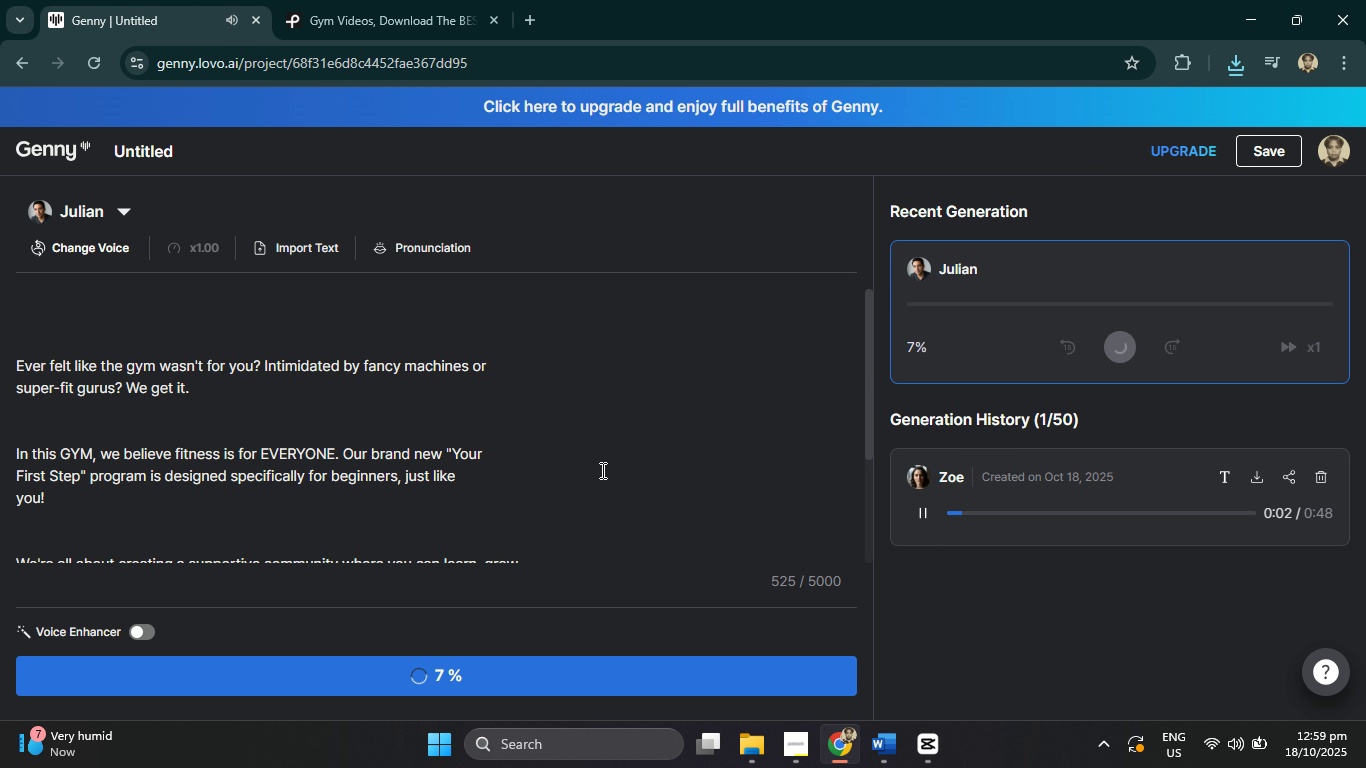 
scroll: coordinate [626, 474], scroll_direction: down, amount: 1.0
 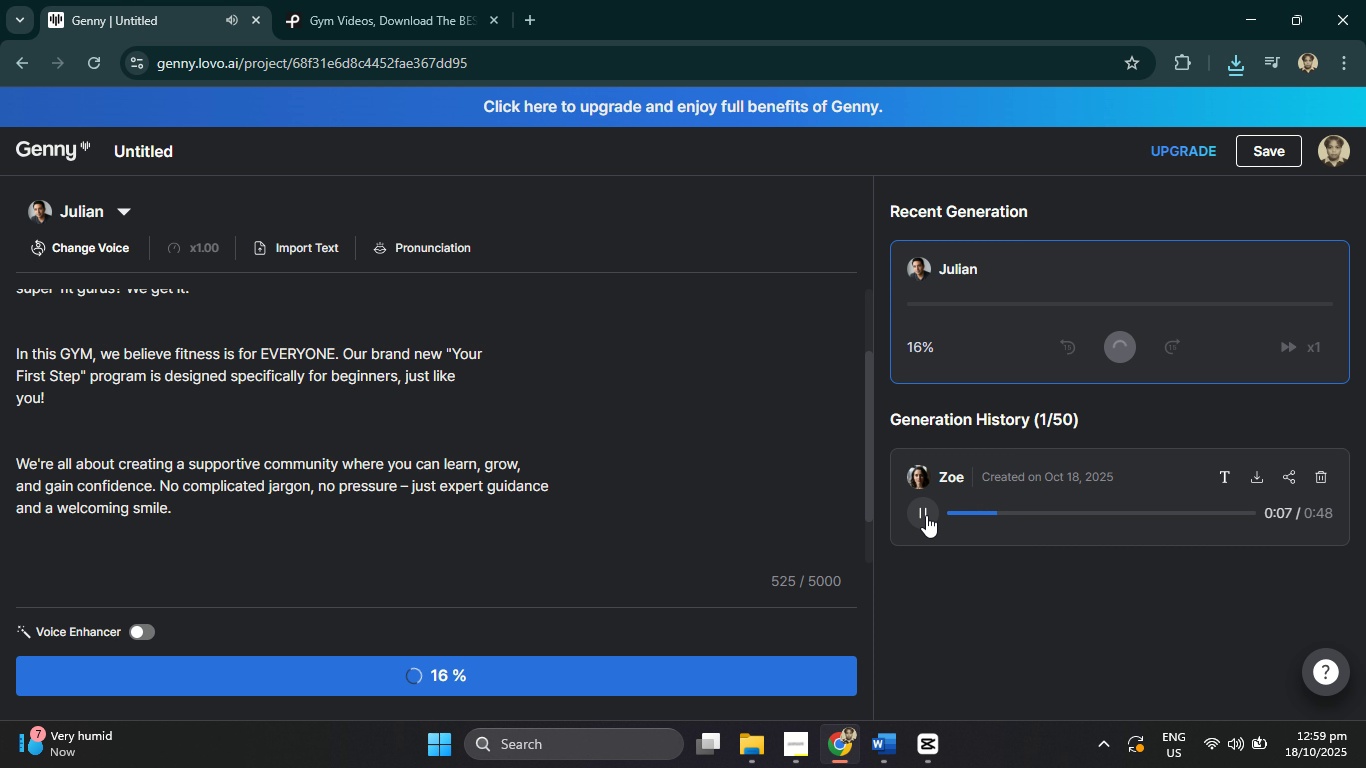 
wait(7.07)
 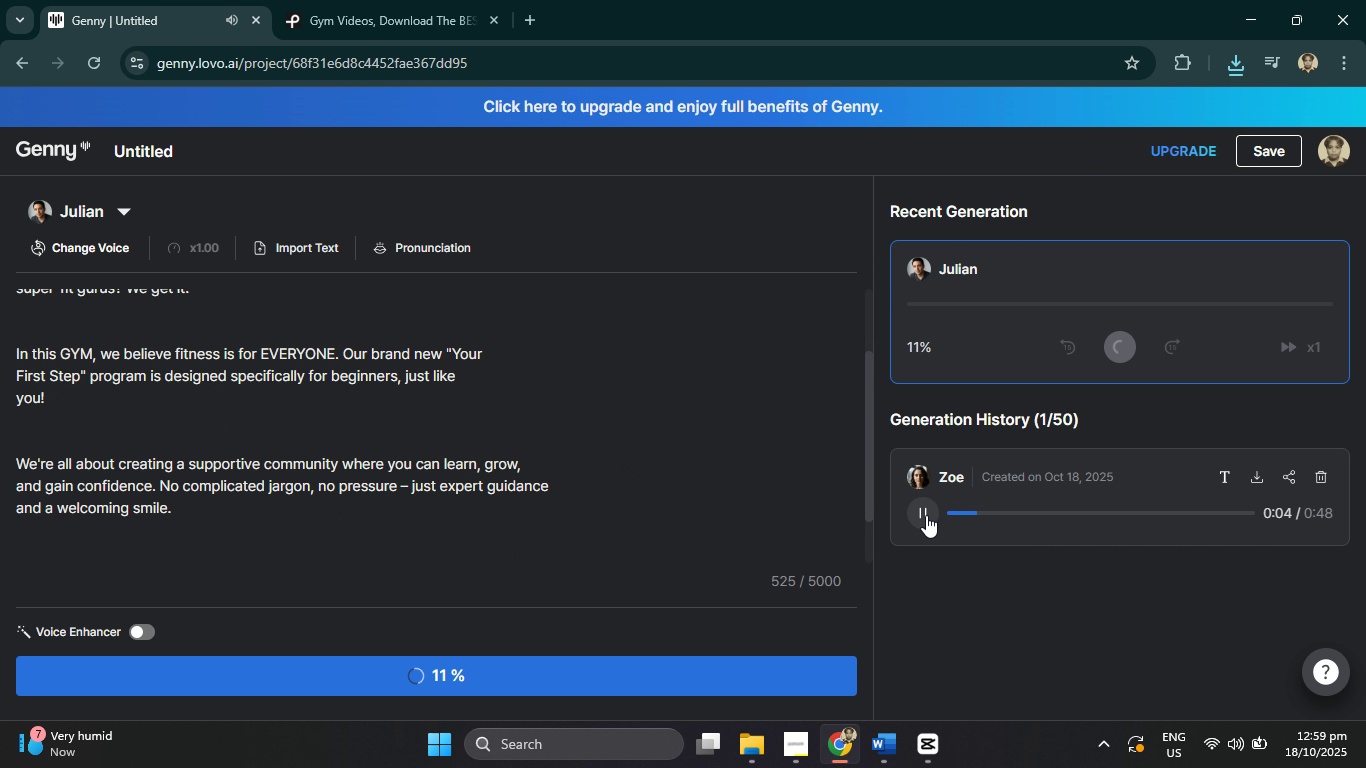 
left_click([926, 515])
 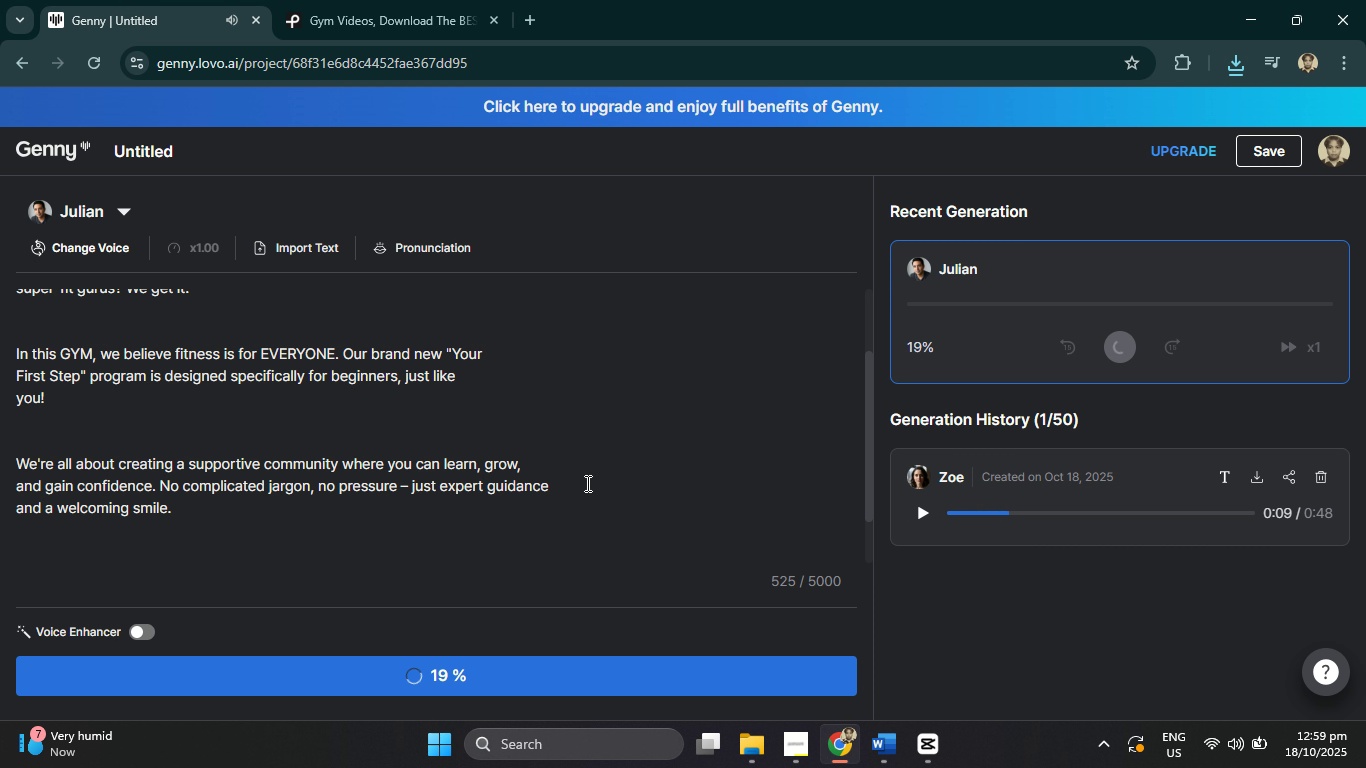 
scroll: coordinate [586, 483], scroll_direction: up, amount: 5.0
 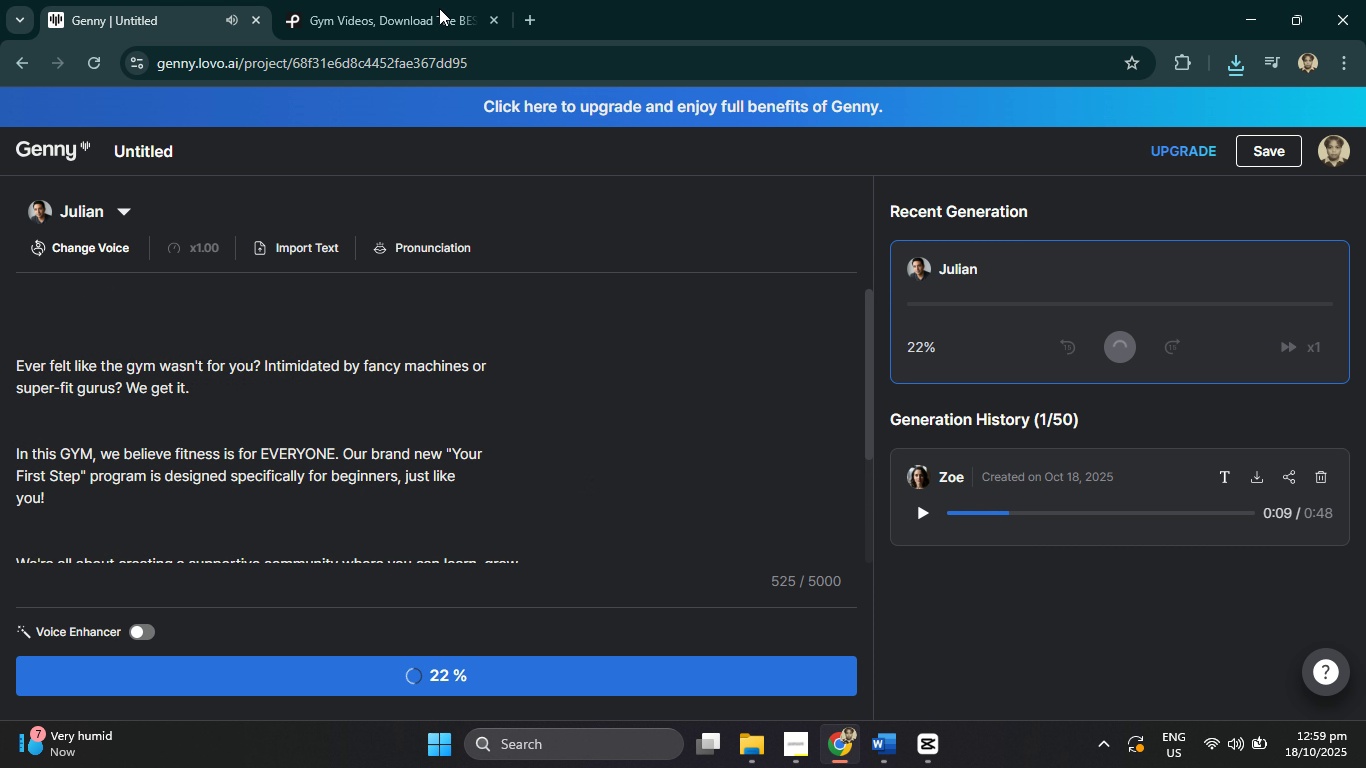 
left_click([398, 0])
 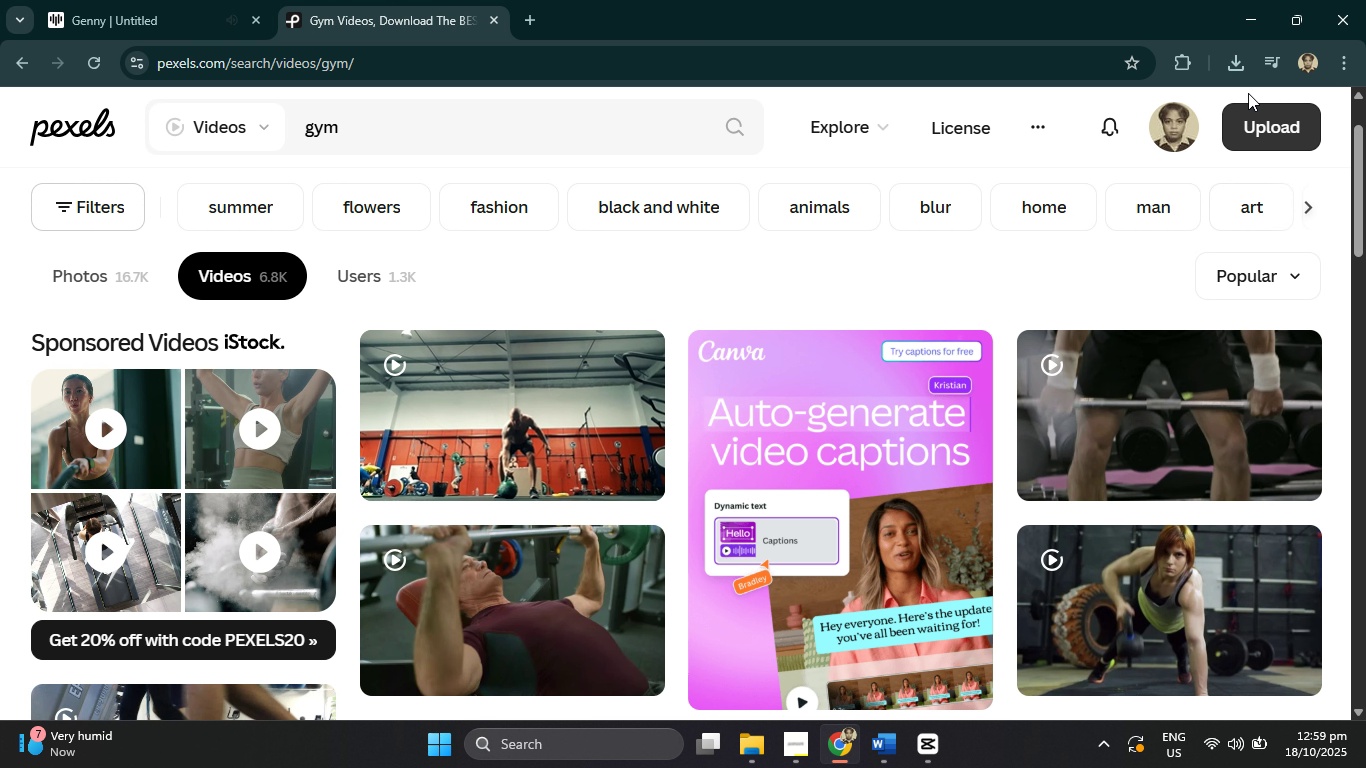 
left_click([1240, 57])
 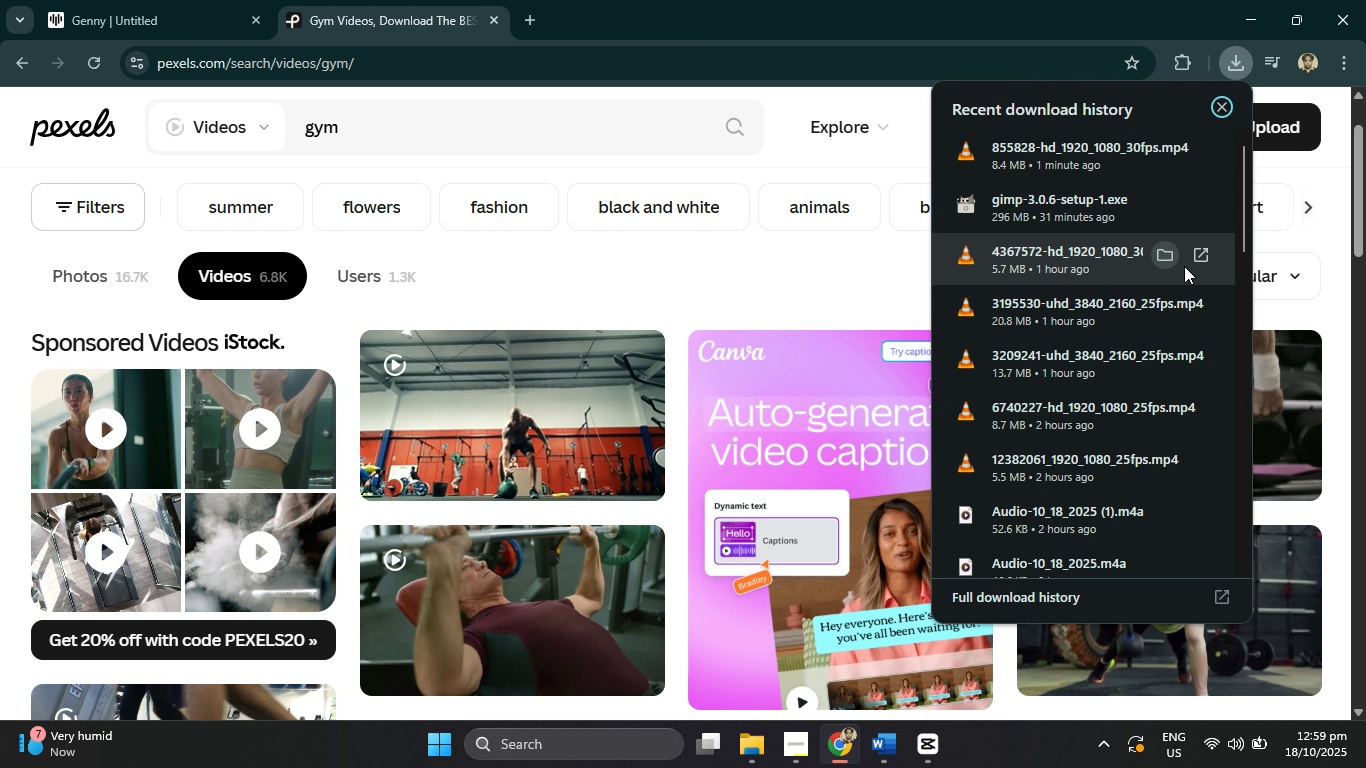 
left_click([1165, 260])
 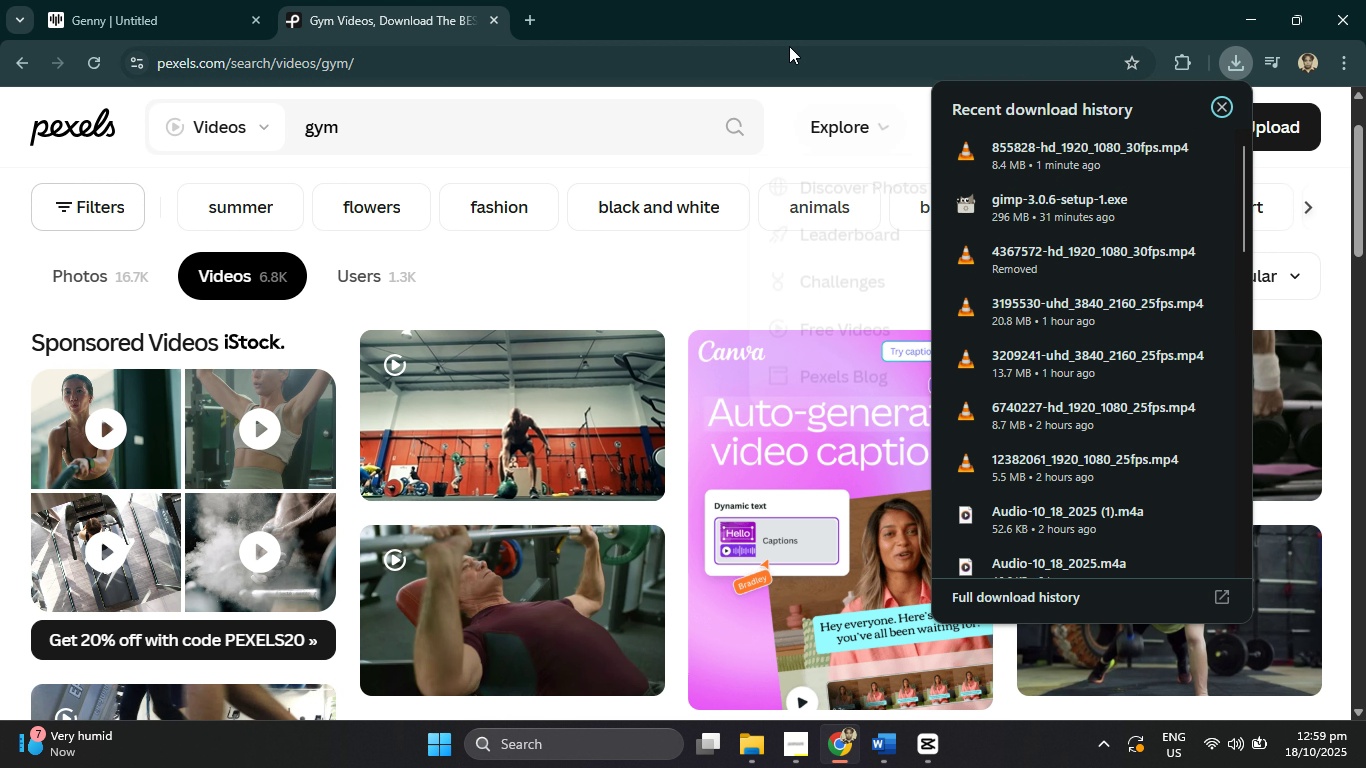 
left_click([923, 0])
 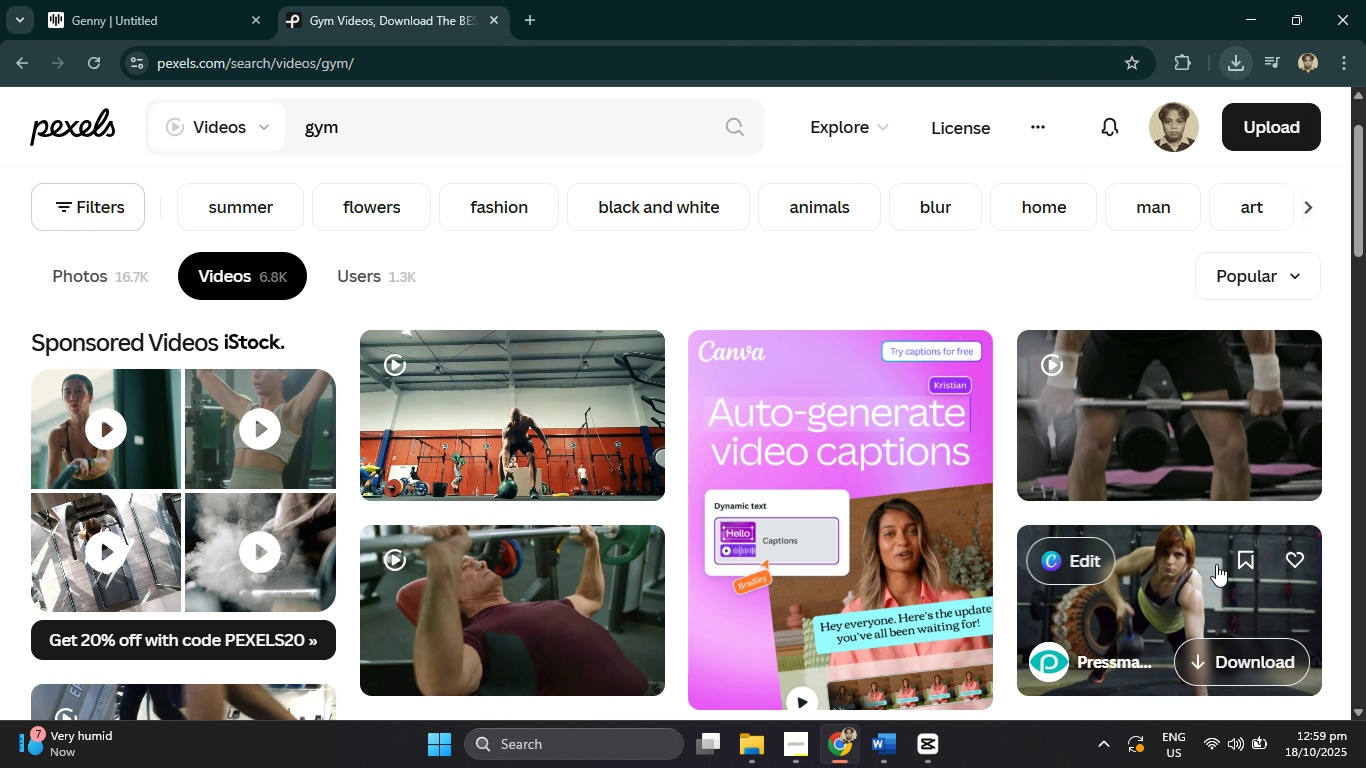 
scroll: coordinate [1216, 564], scroll_direction: down, amount: 1.0
 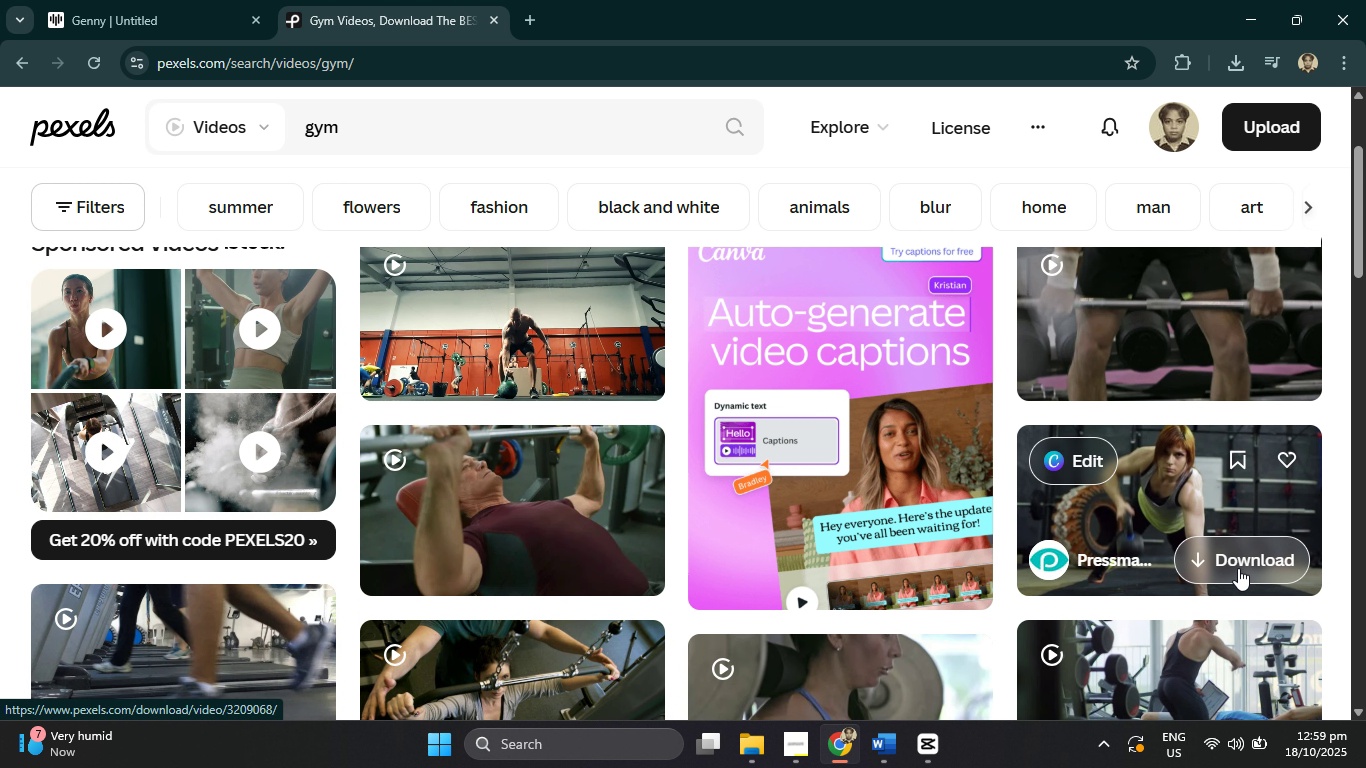 
left_click([1238, 562])
 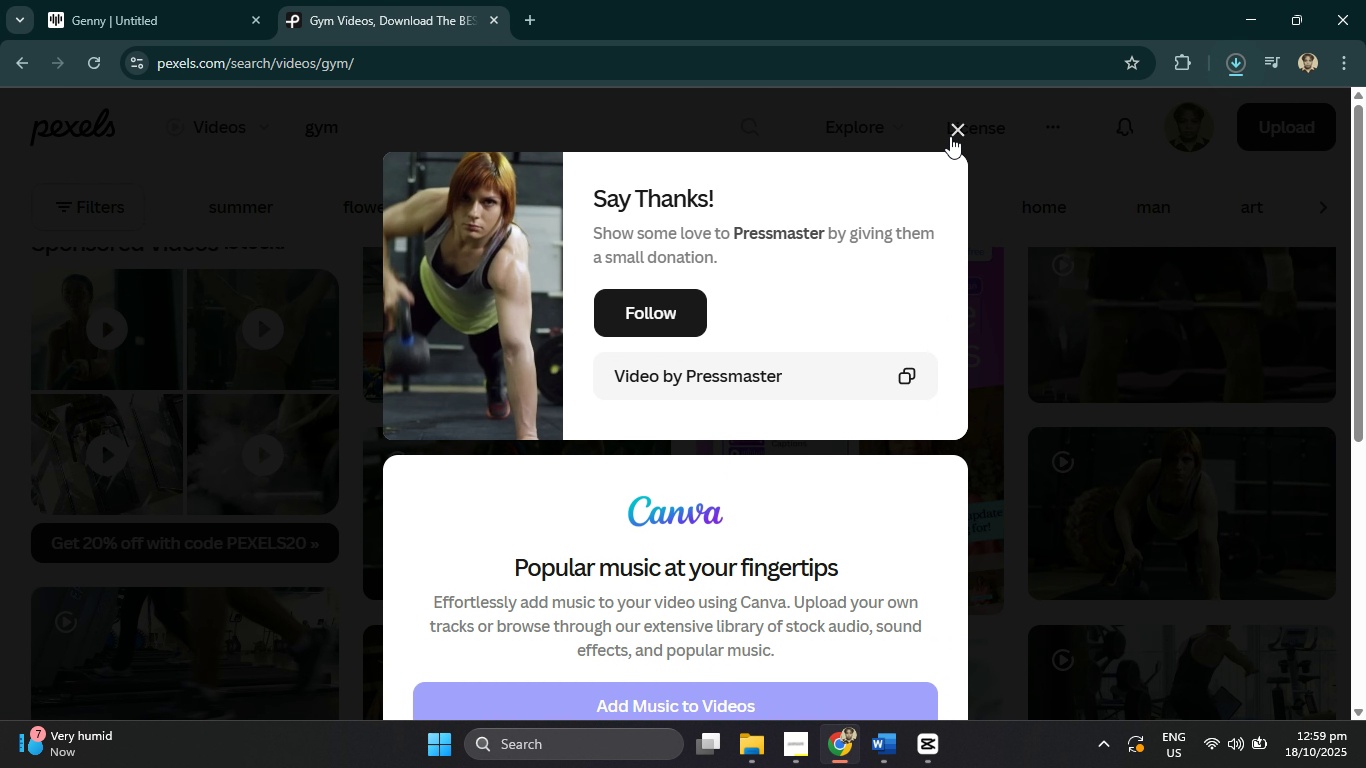 
left_click([955, 136])
 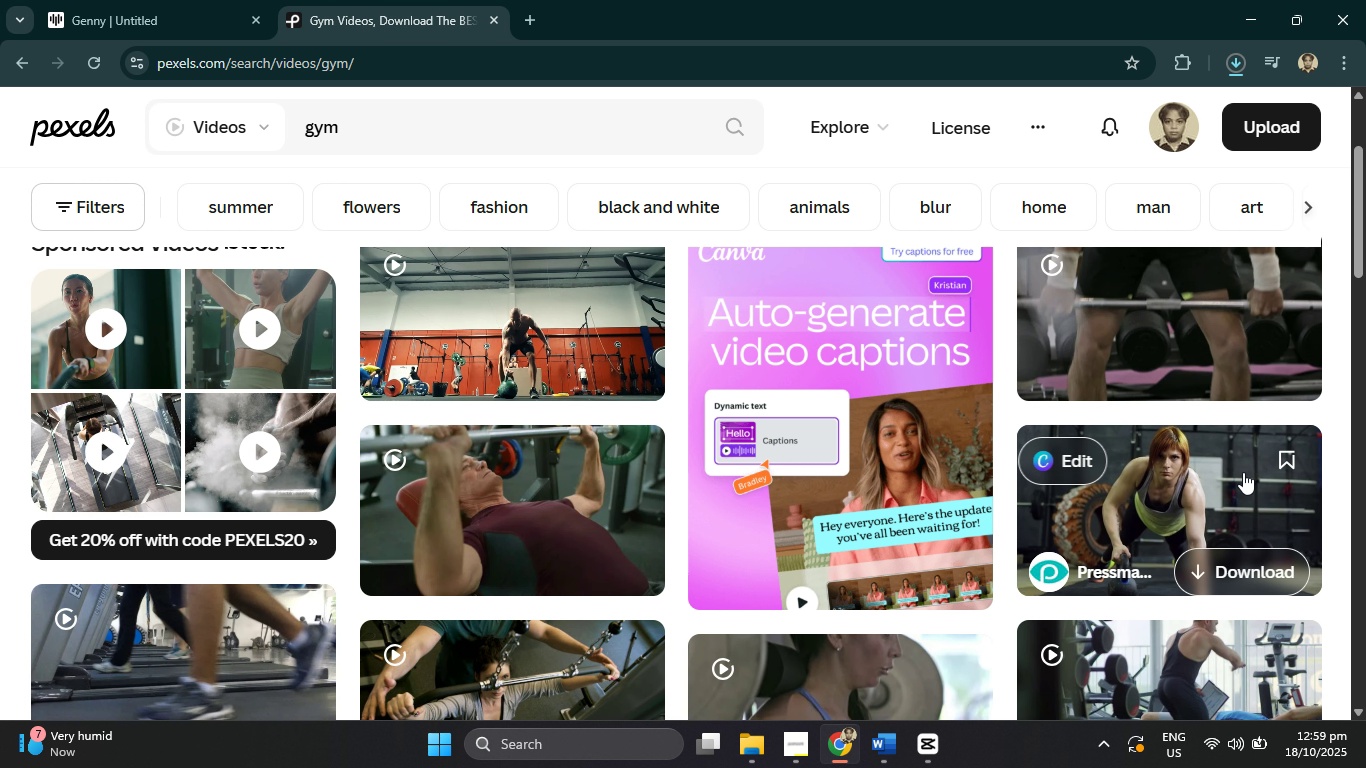 
scroll: coordinate [1243, 478], scroll_direction: down, amount: 2.0
 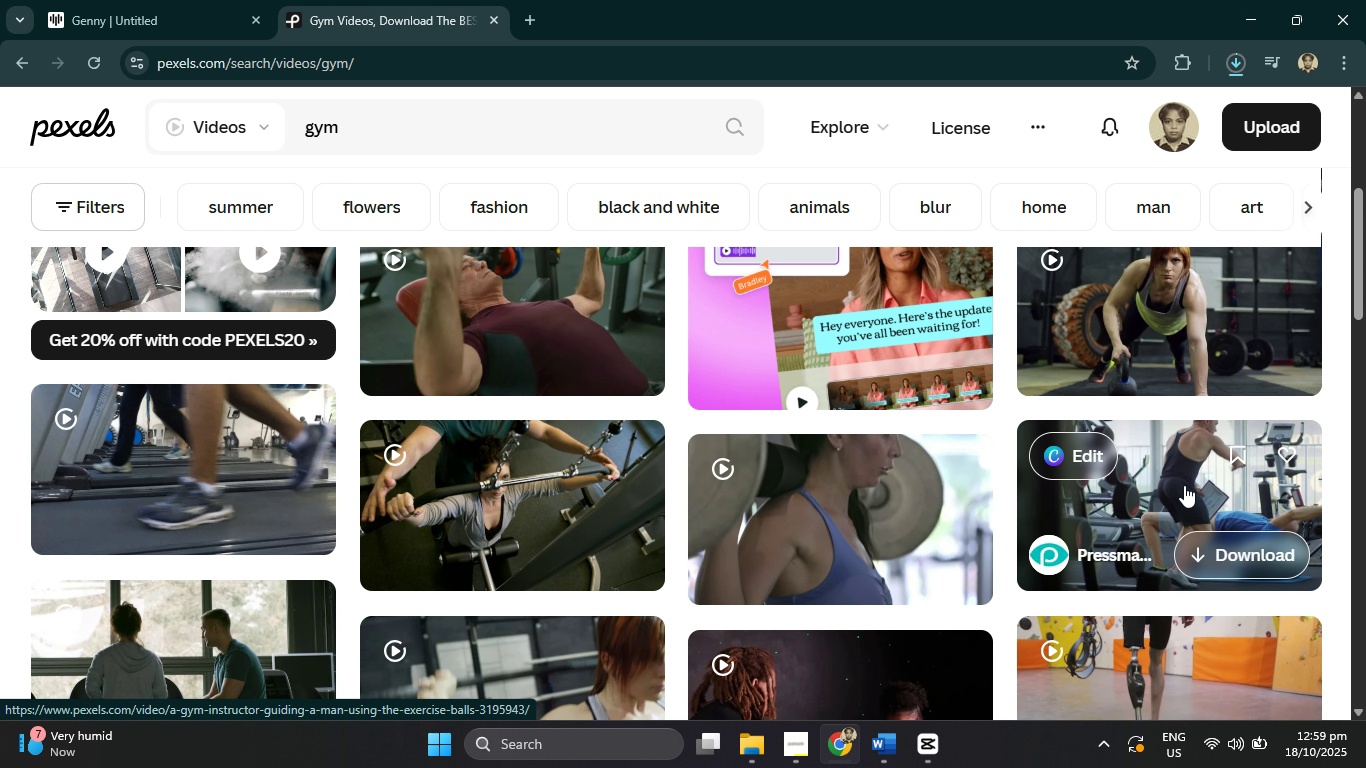 
wait(8.33)
 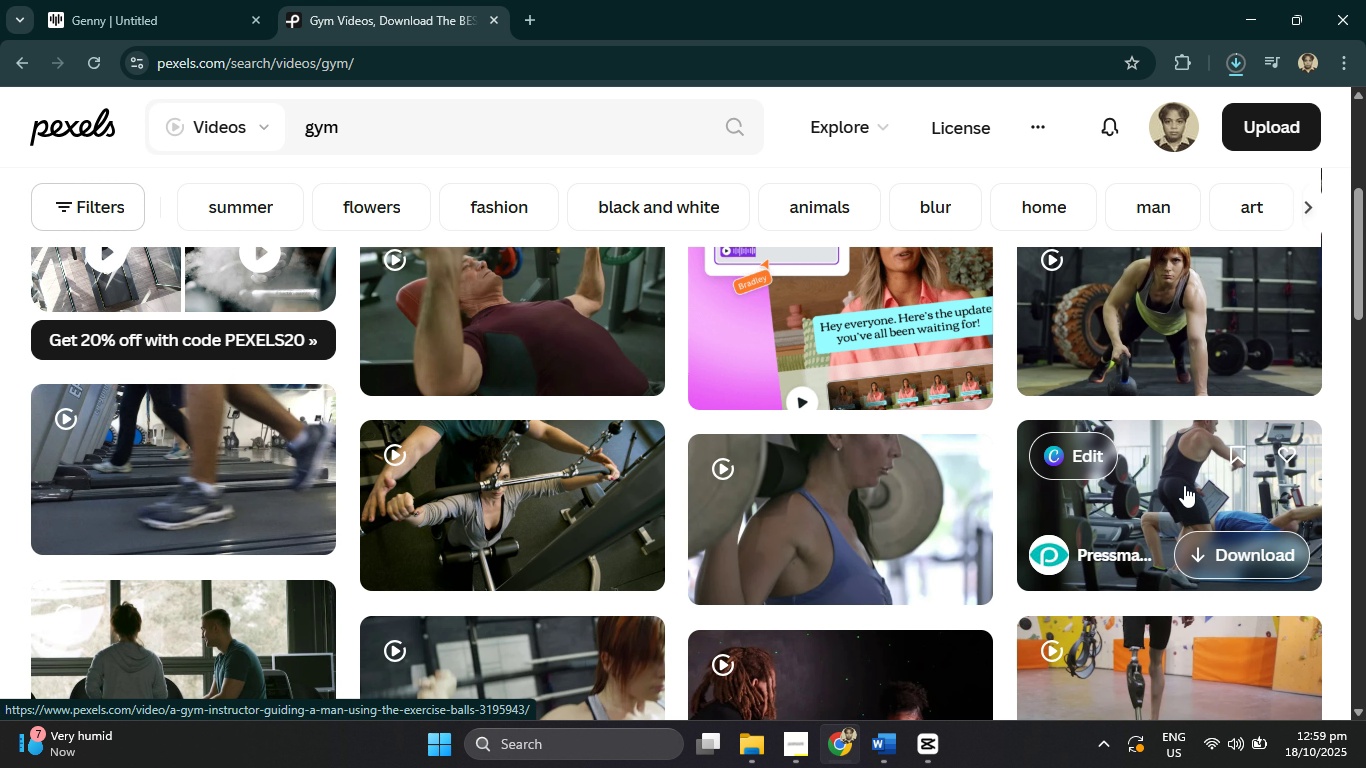 
left_click([1237, 63])
 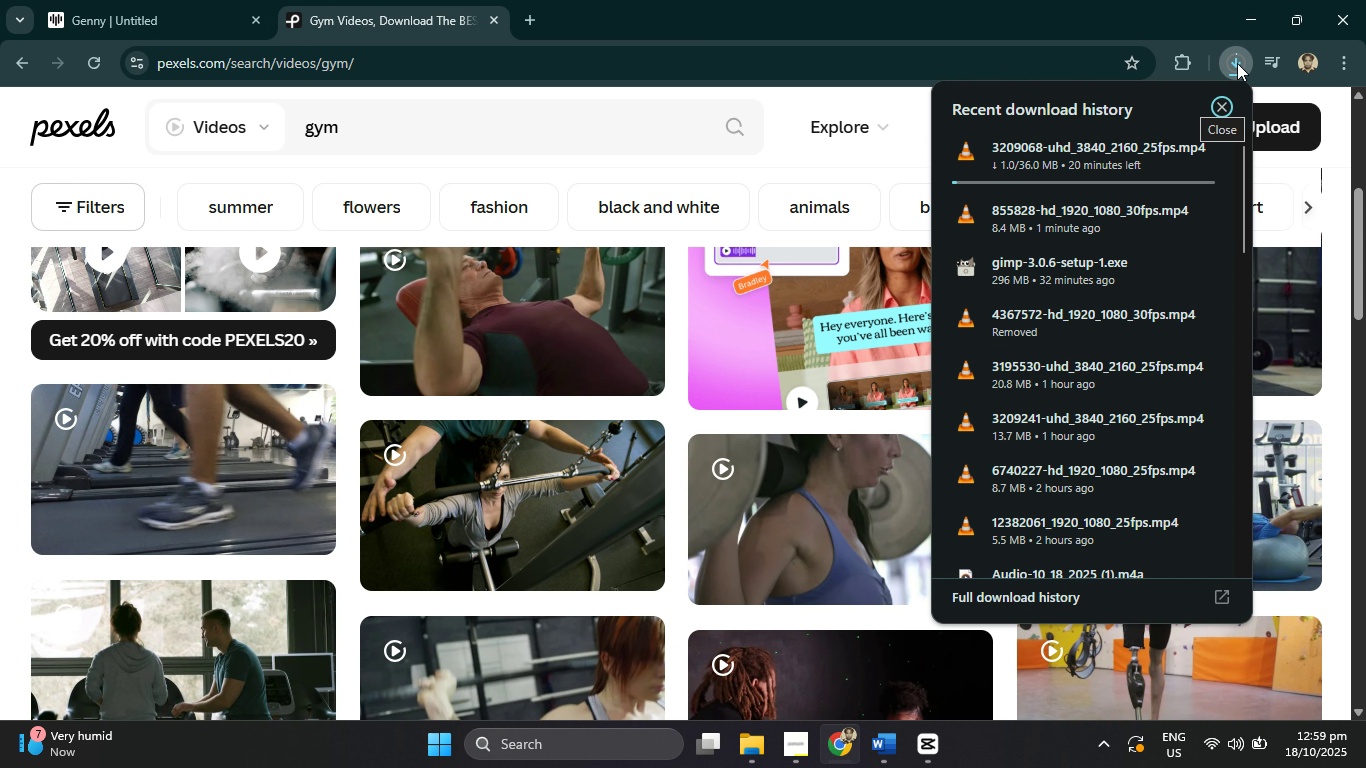 
left_click([1237, 63])
 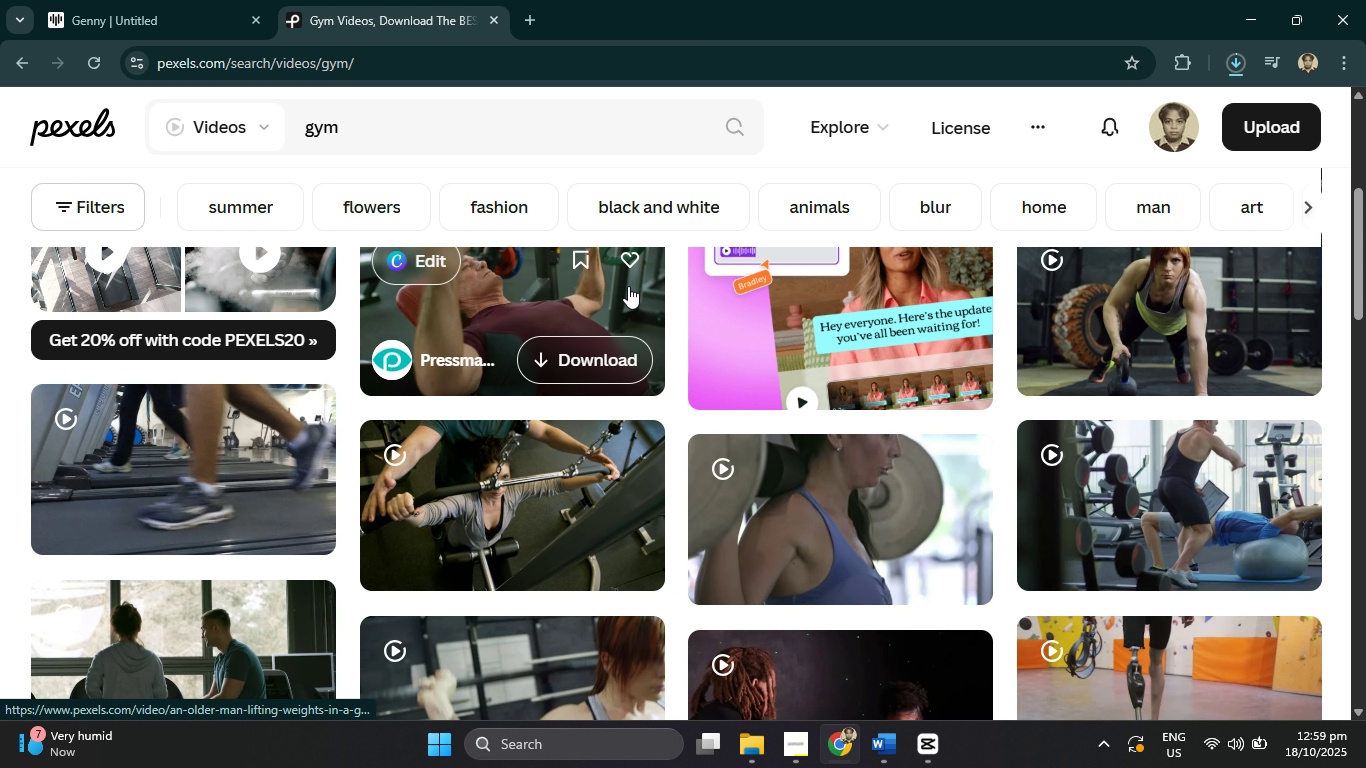 
left_click([93, 0])
 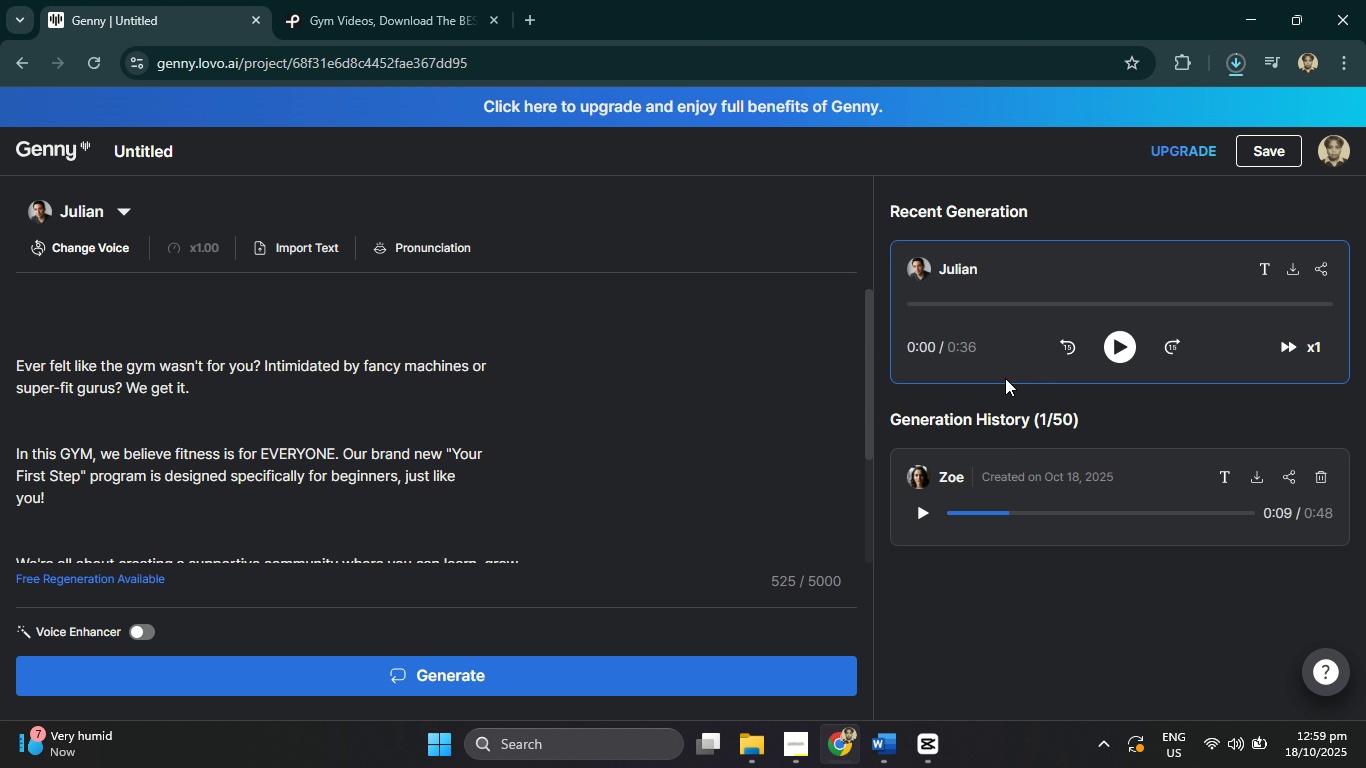 
scroll: coordinate [401, 523], scroll_direction: down, amount: 3.0
 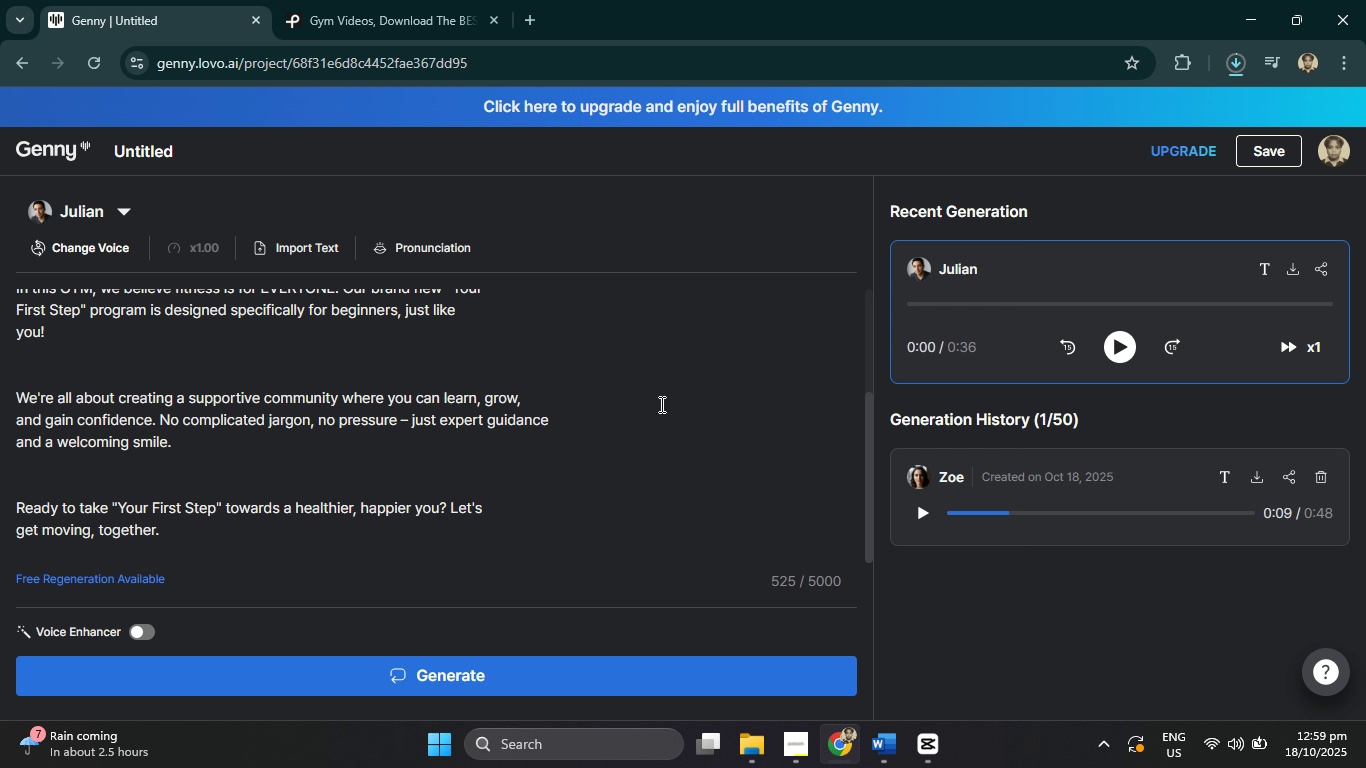 
wait(5.12)
 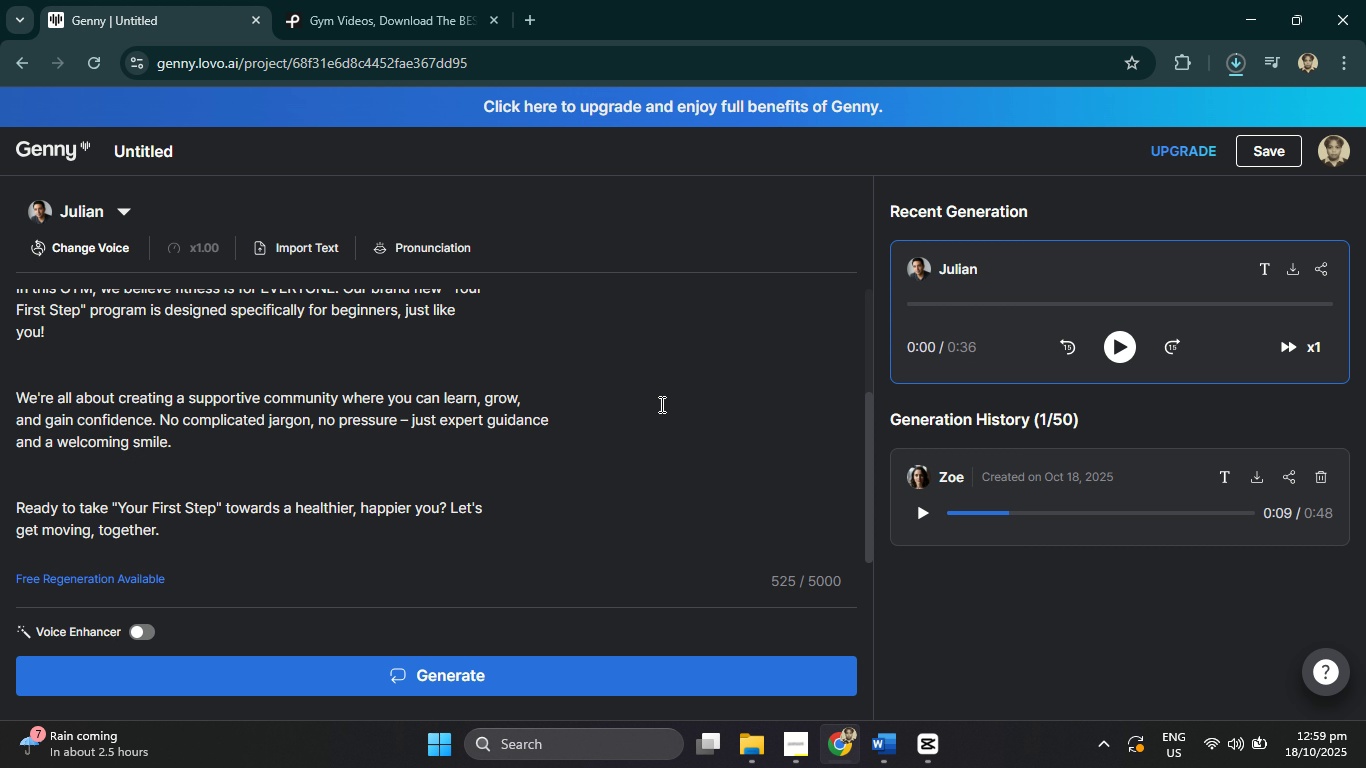 
left_click([1126, 336])
 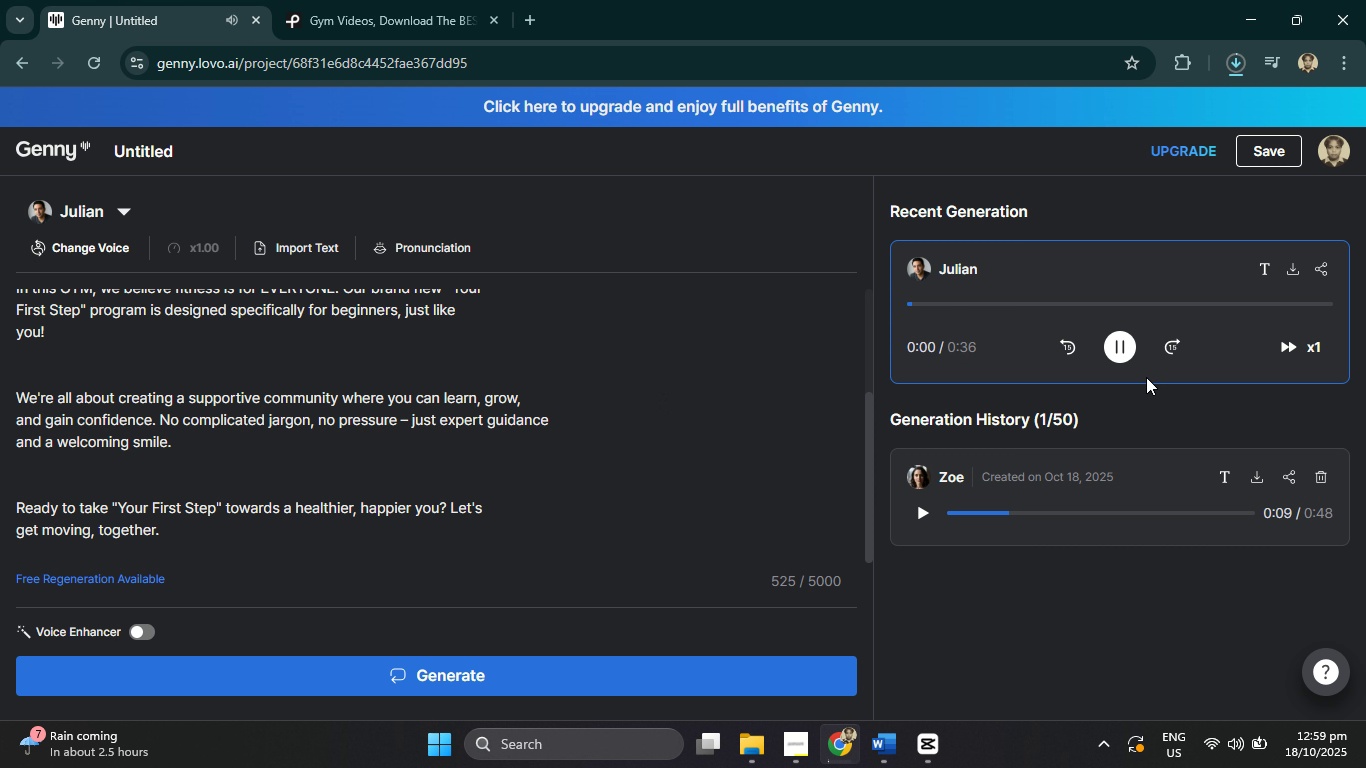 
scroll: coordinate [462, 396], scroll_direction: up, amount: 6.0
 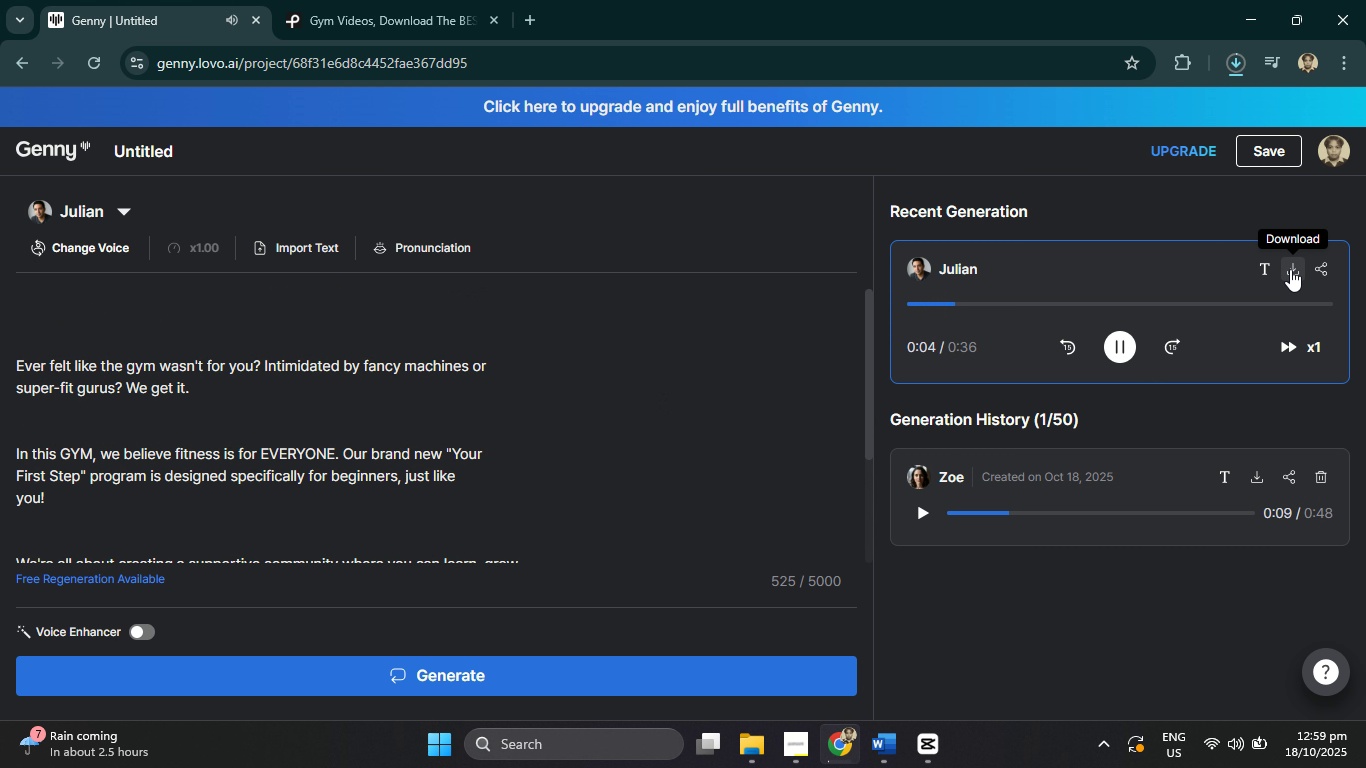 
scroll: coordinate [587, 409], scroll_direction: down, amount: 1.0
 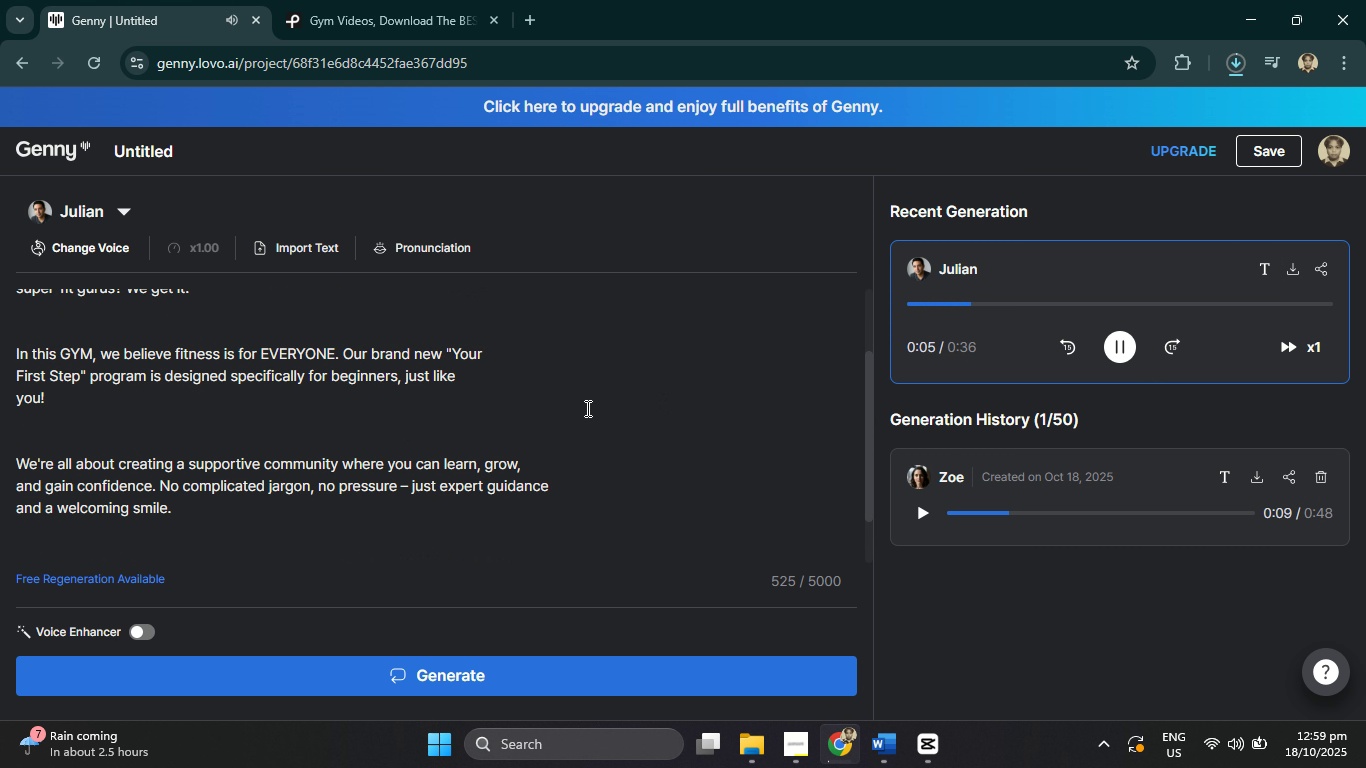 
scroll: coordinate [586, 409], scroll_direction: up, amount: 1.0
 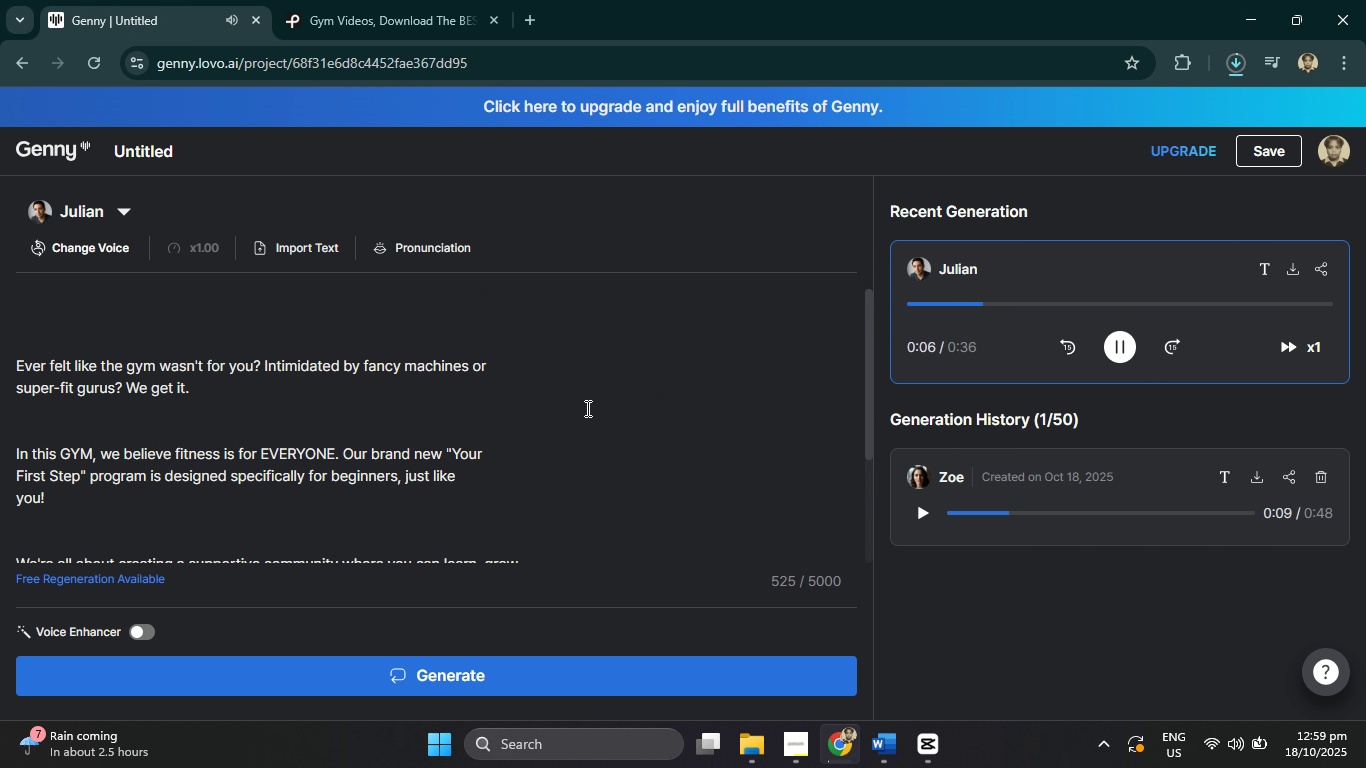 
scroll: coordinate [586, 408], scroll_direction: down, amount: 1.0
 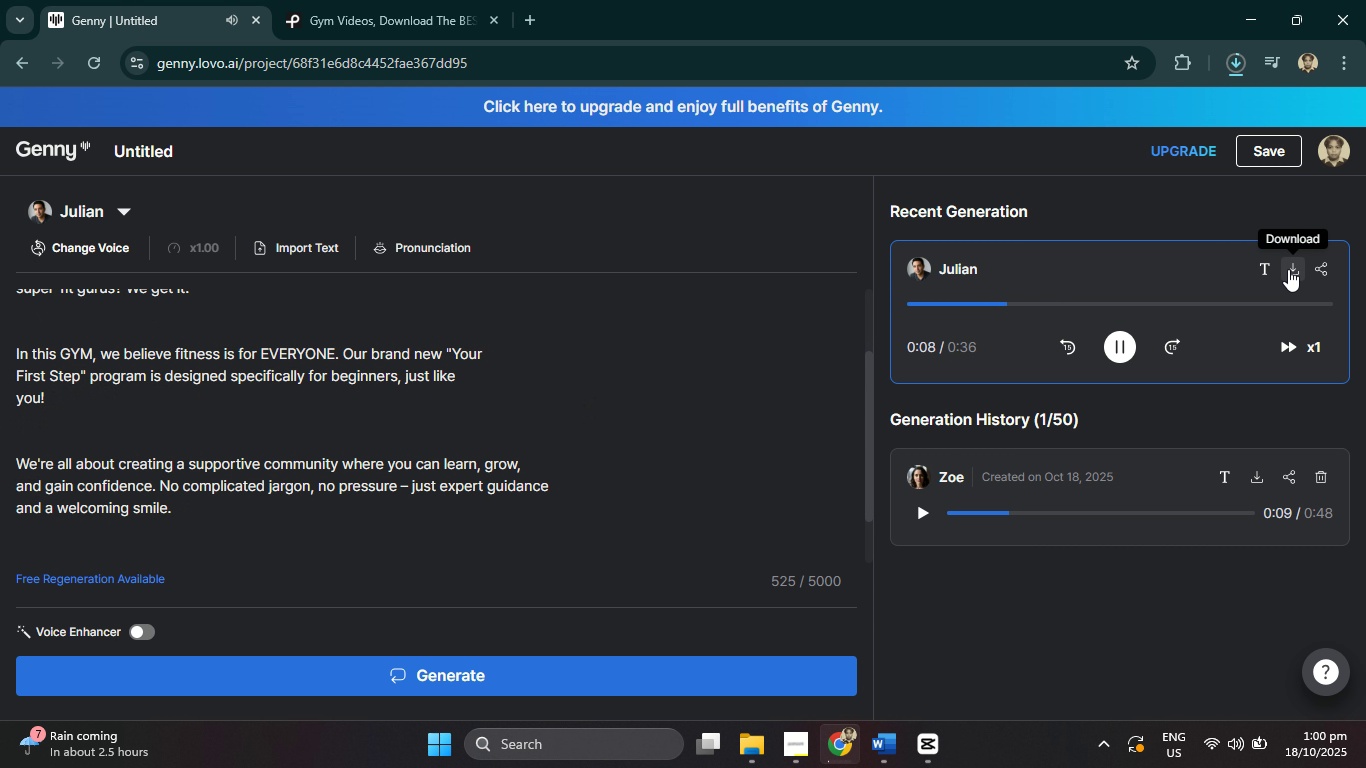 
left_click([1288, 269])
 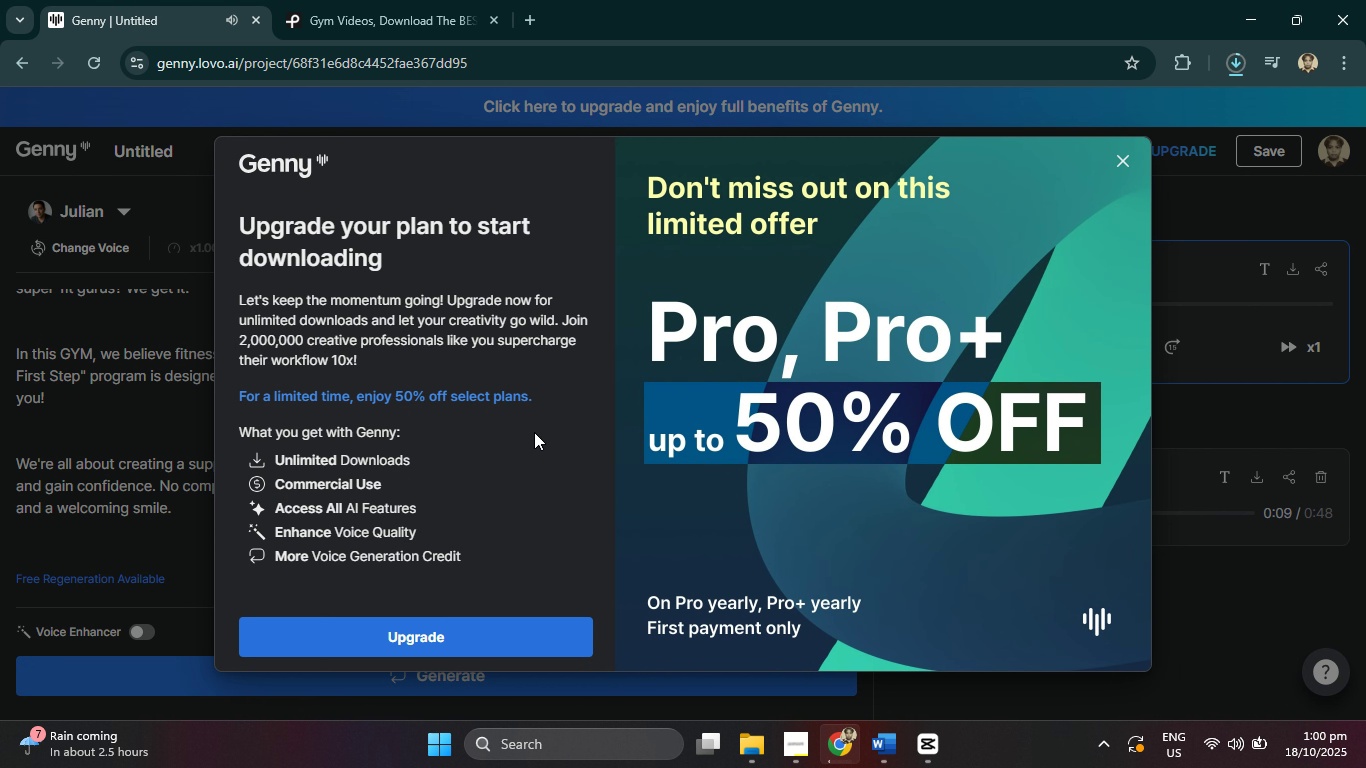 
scroll: coordinate [538, 430], scroll_direction: down, amount: 5.0
 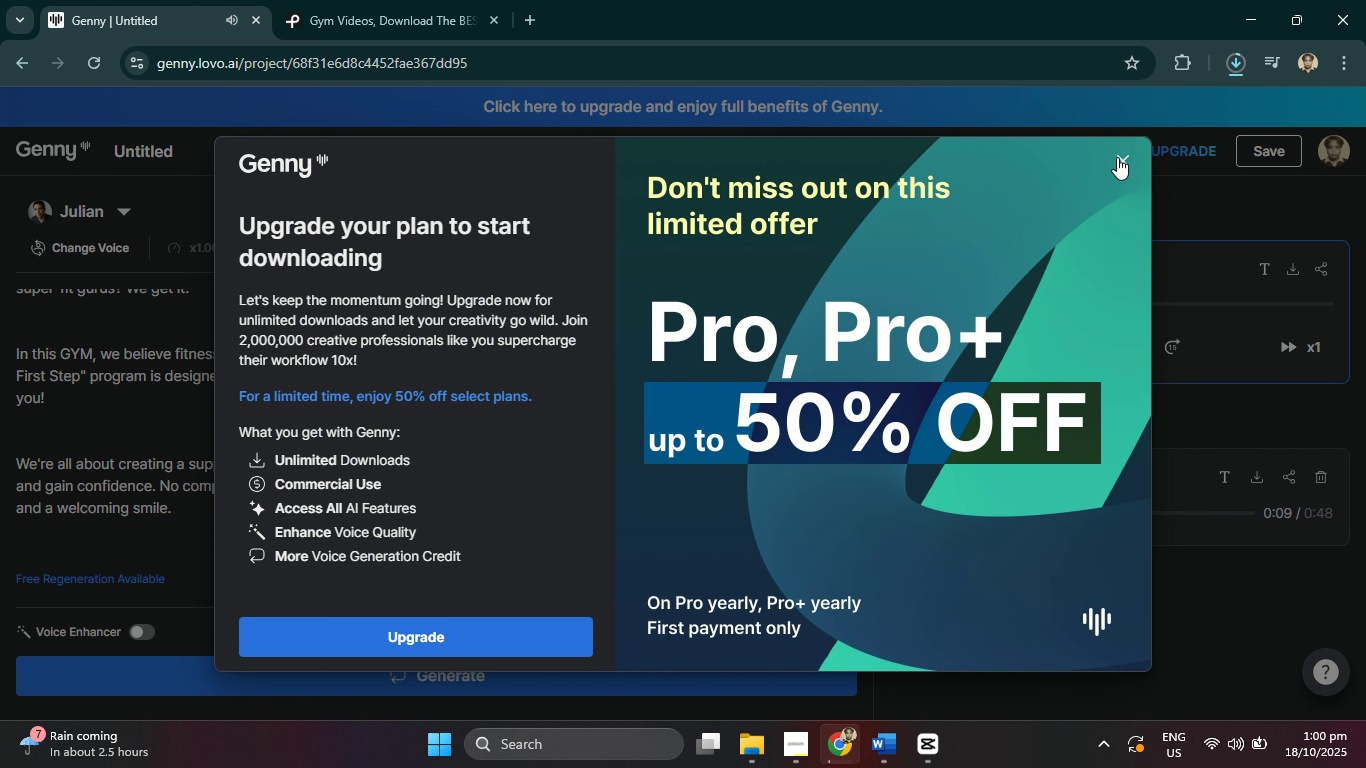 
left_click([1126, 159])
 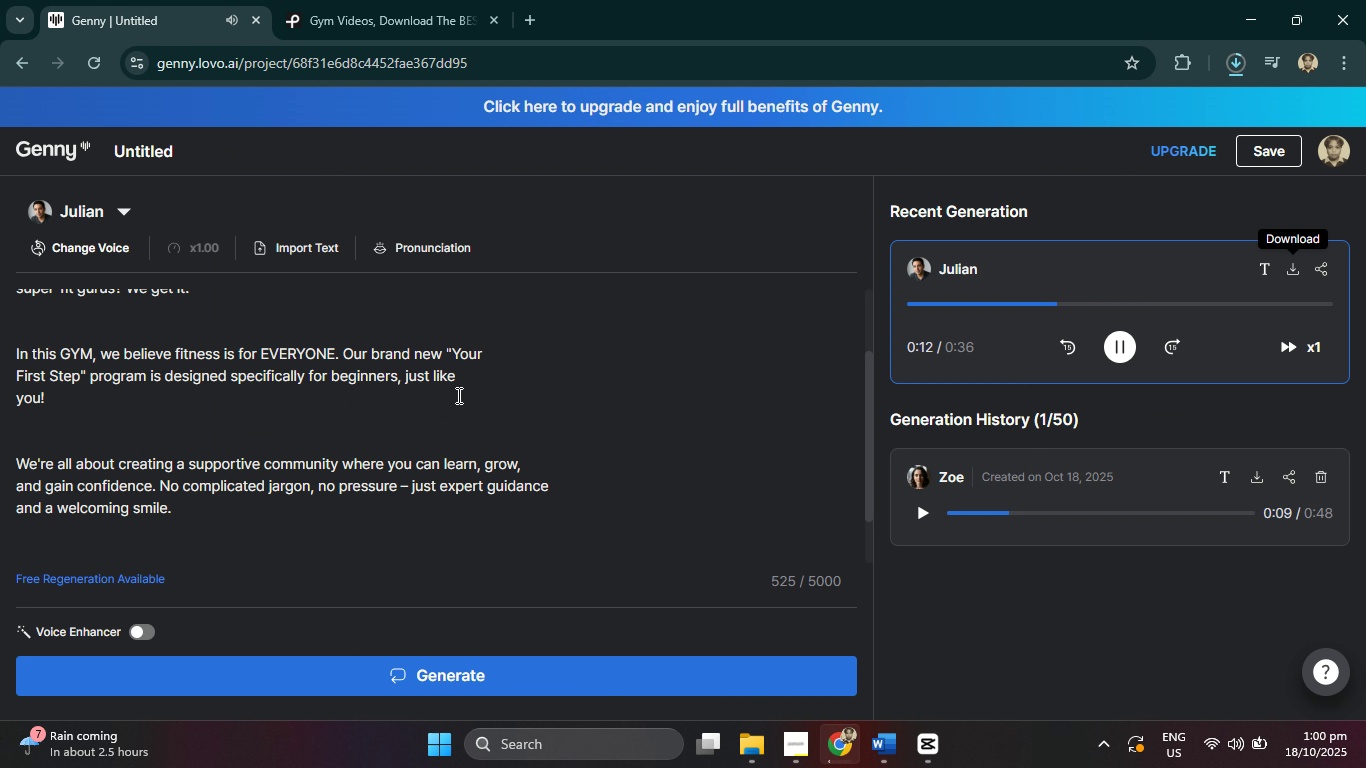 
scroll: coordinate [462, 414], scroll_direction: down, amount: 5.0
 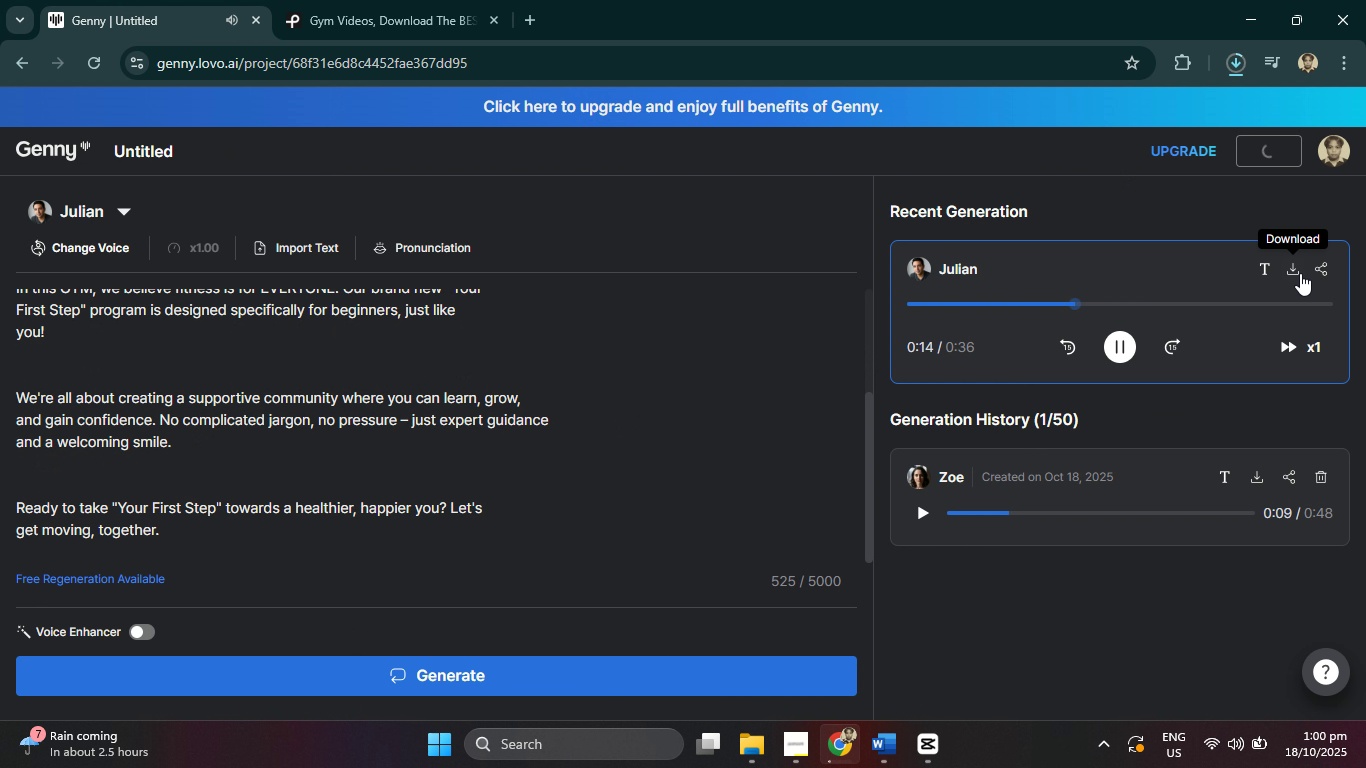 
left_click([1330, 260])
 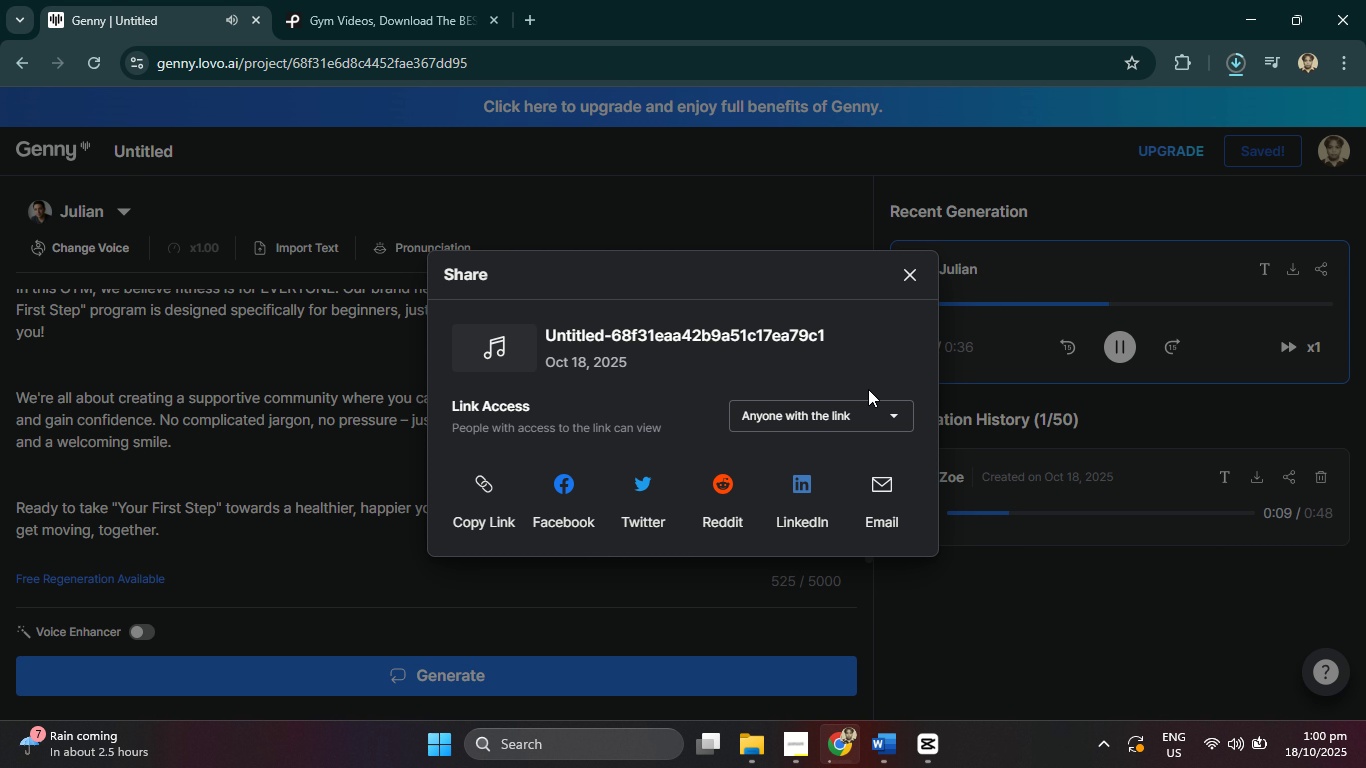 
left_click([478, 498])
 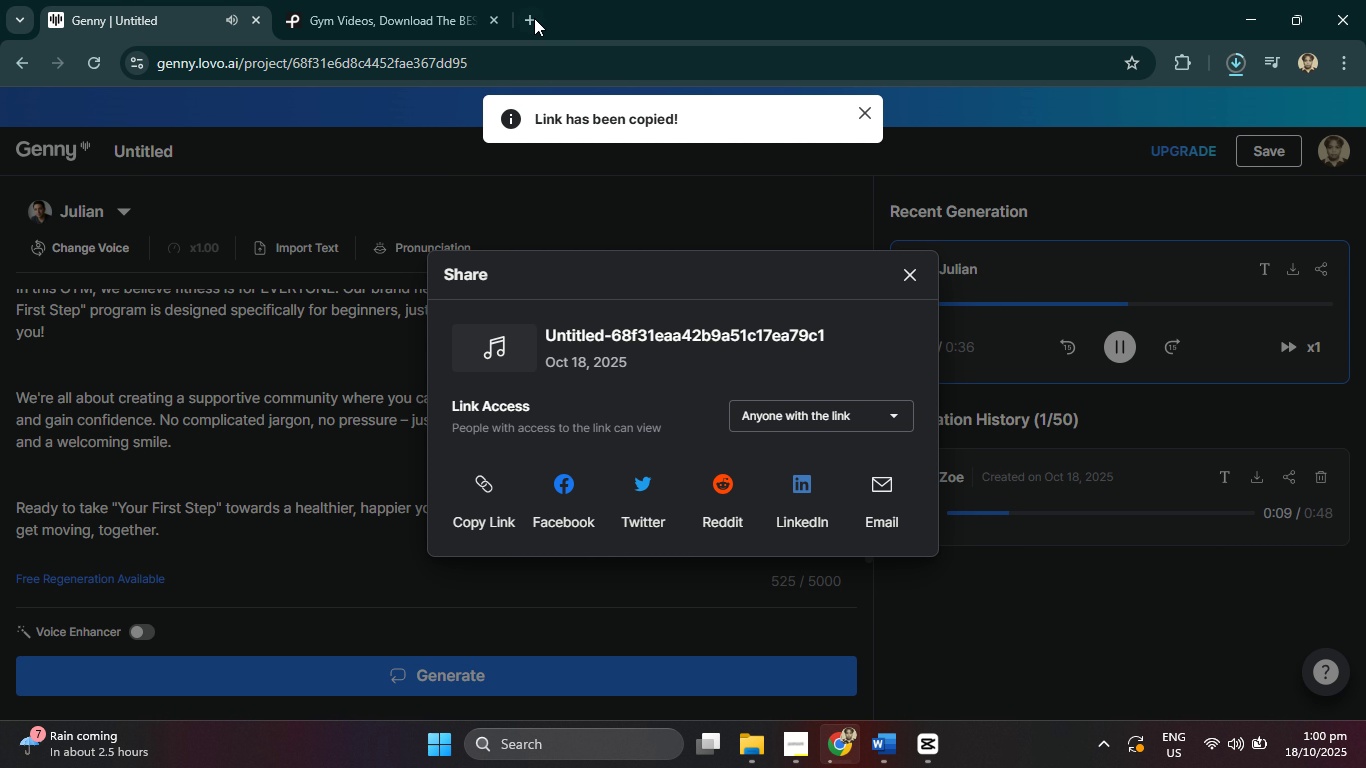 
left_click([532, 18])
 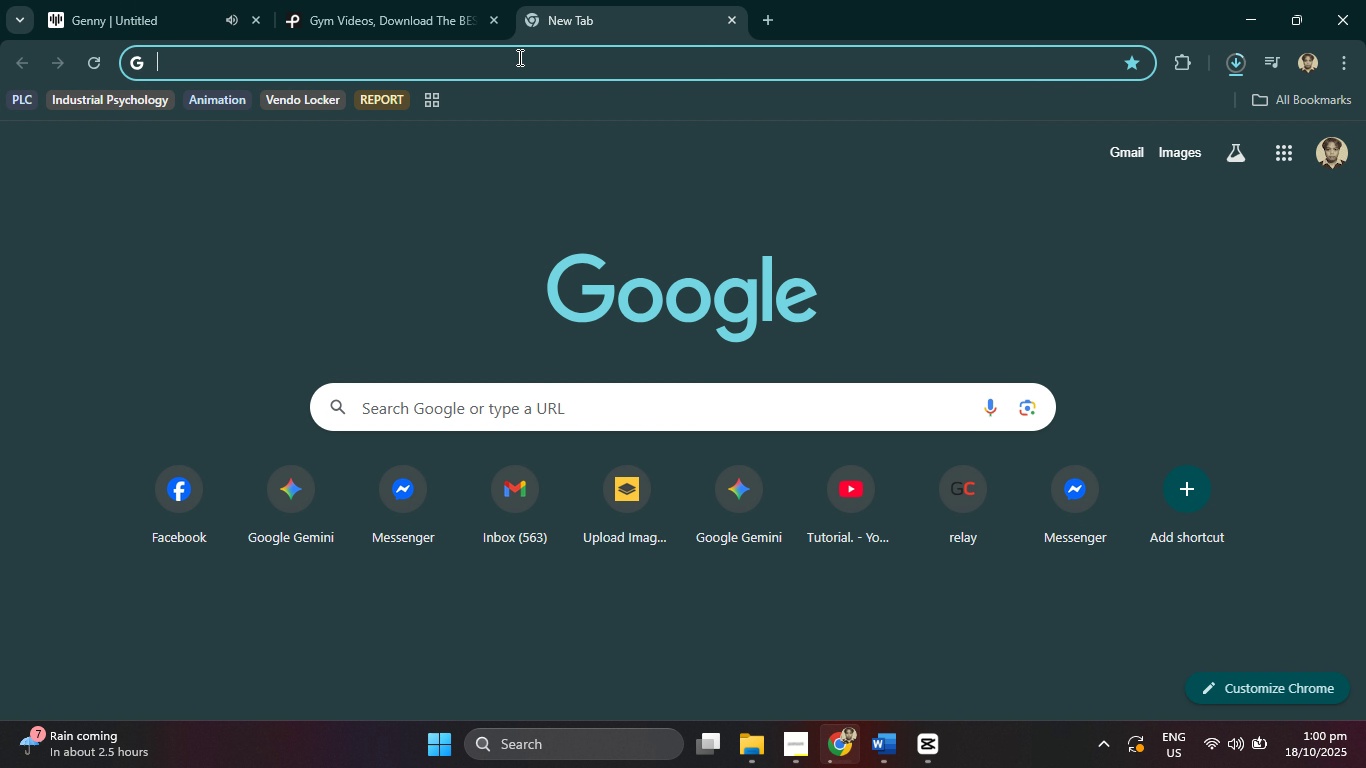 
key(Control+V)
 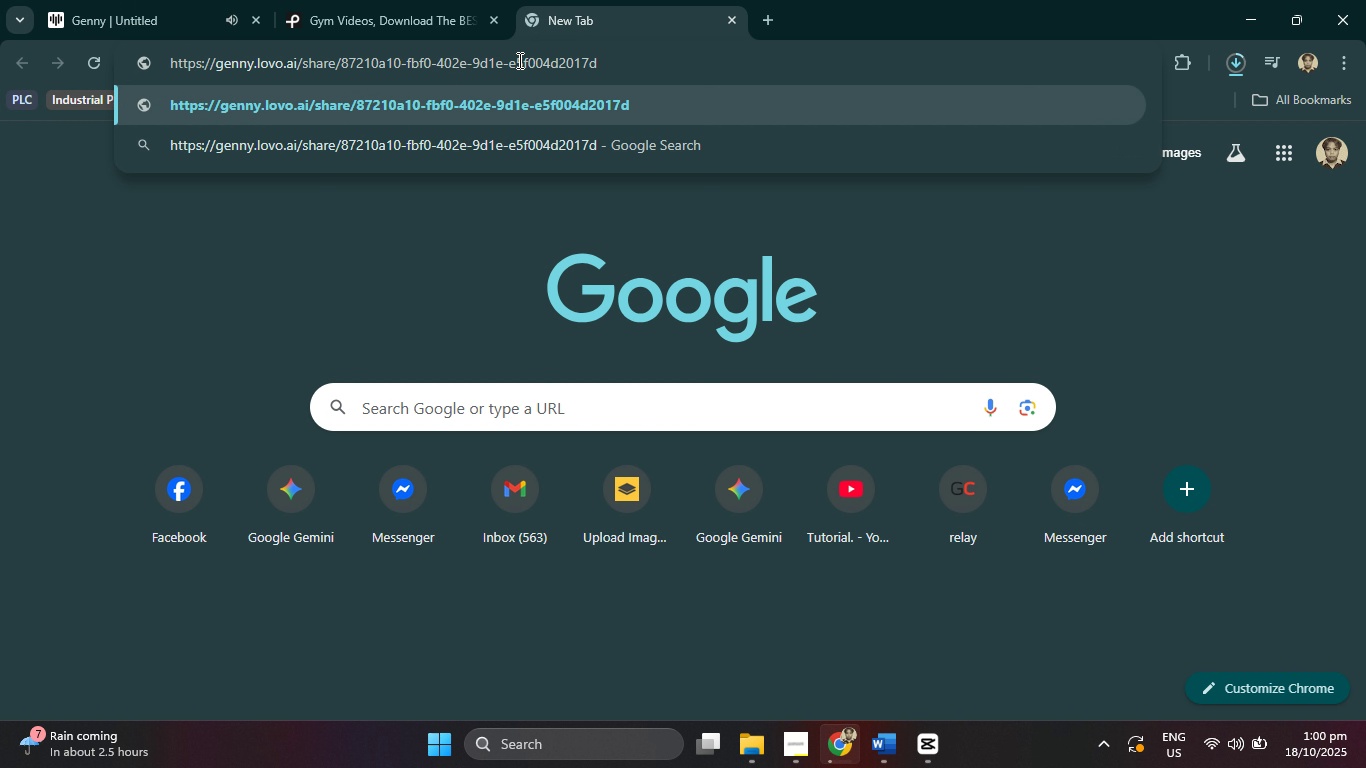 
key(Enter)
 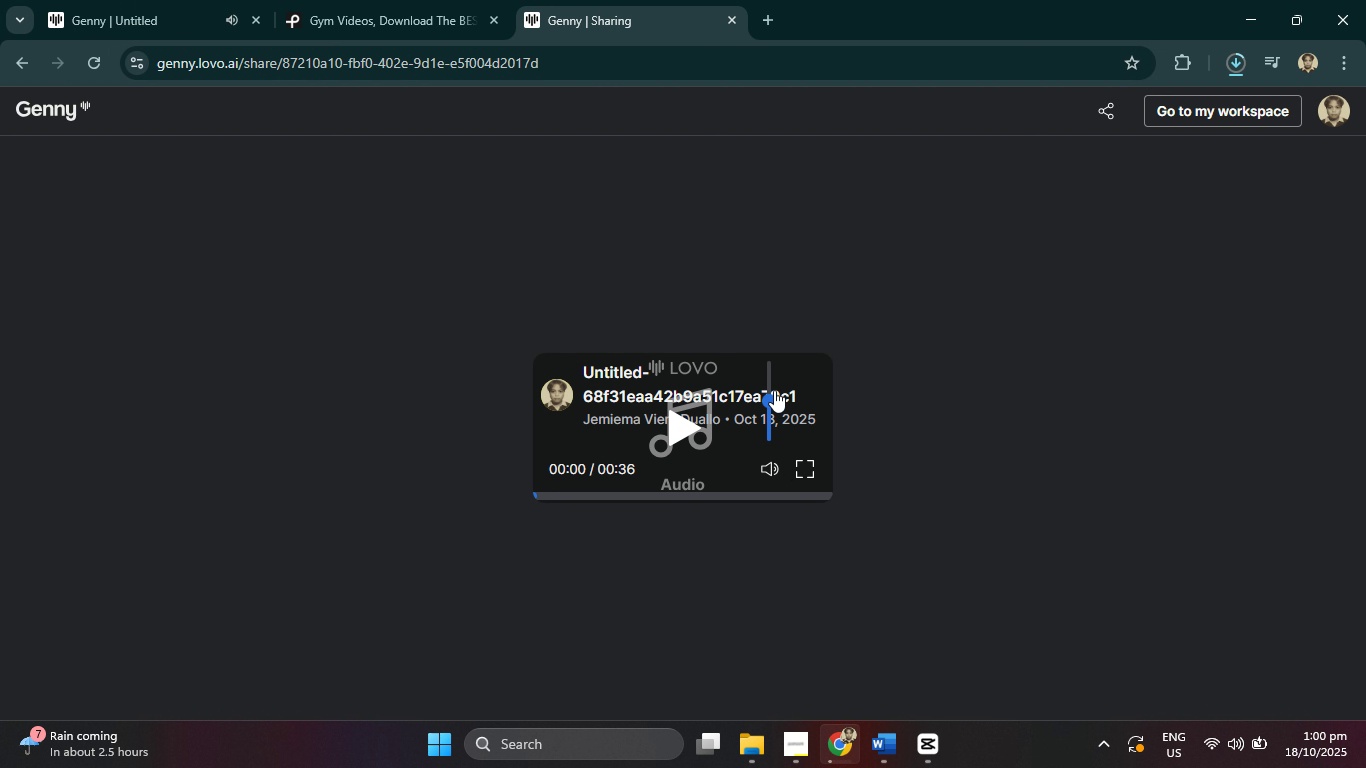 
wait(6.69)
 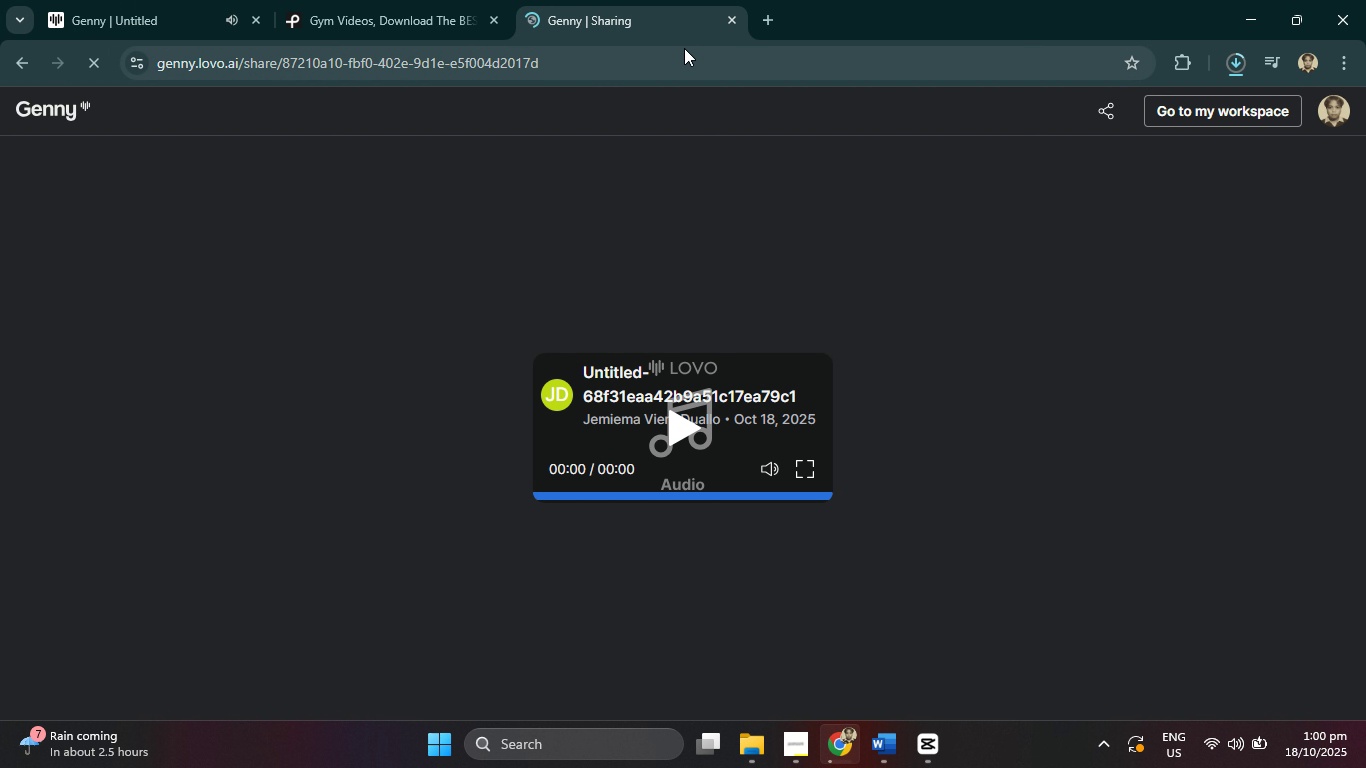 
right_click([724, 454])
 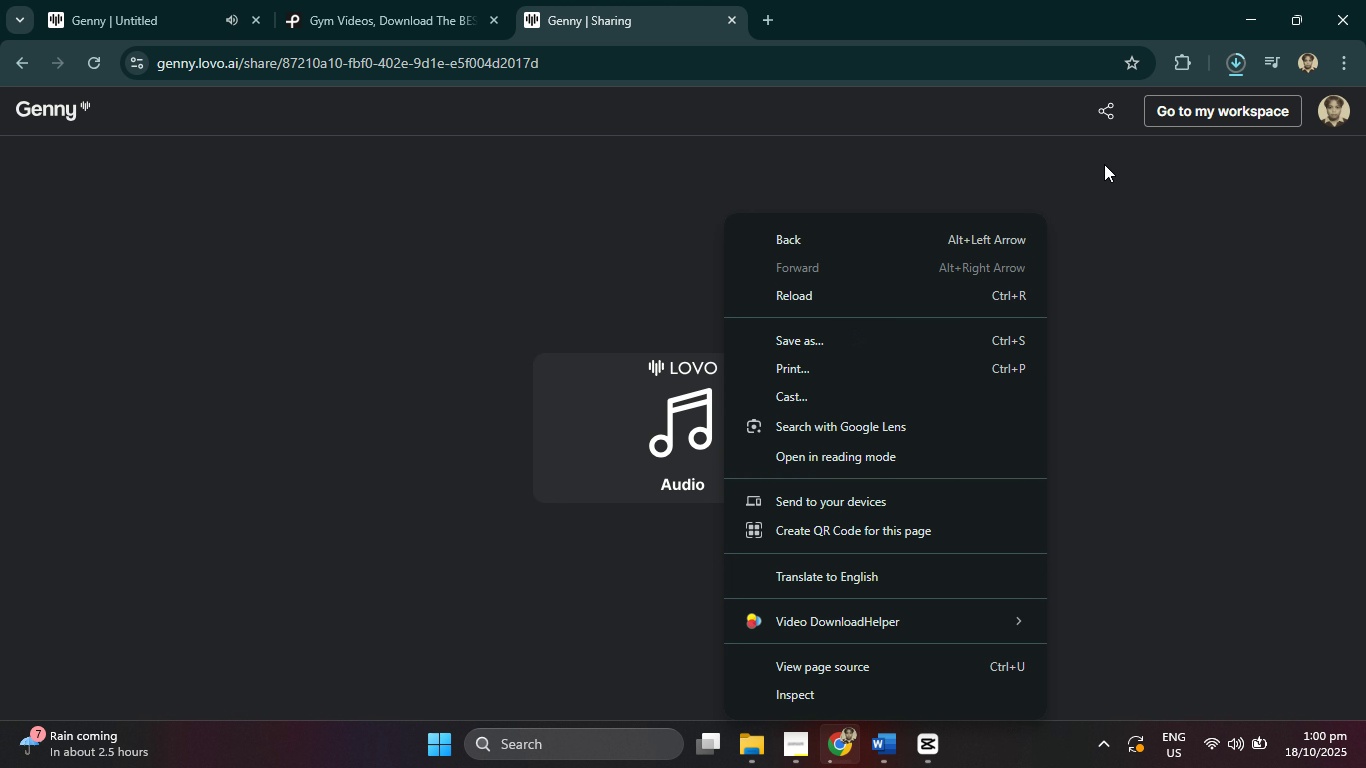 
left_click([1183, 59])
 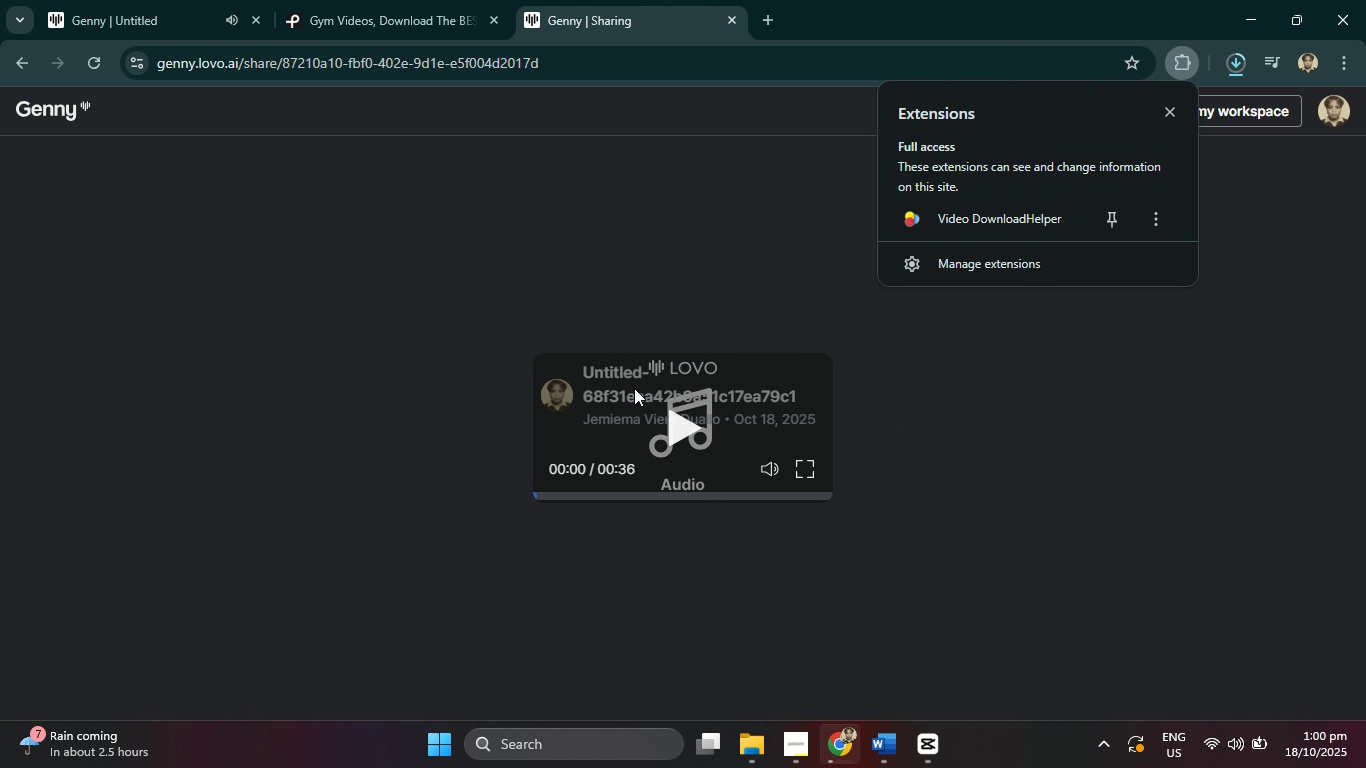 
left_click([634, 388])
 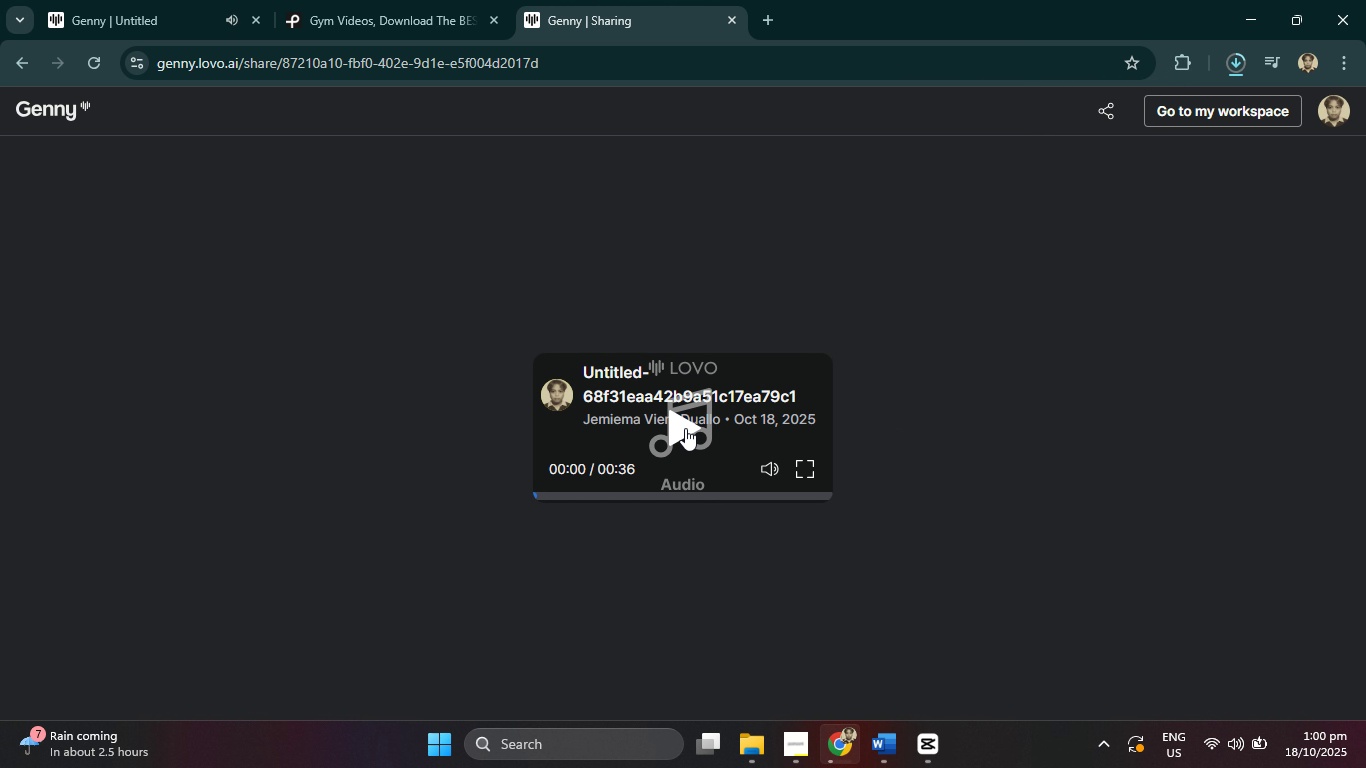 
left_click([685, 428])
 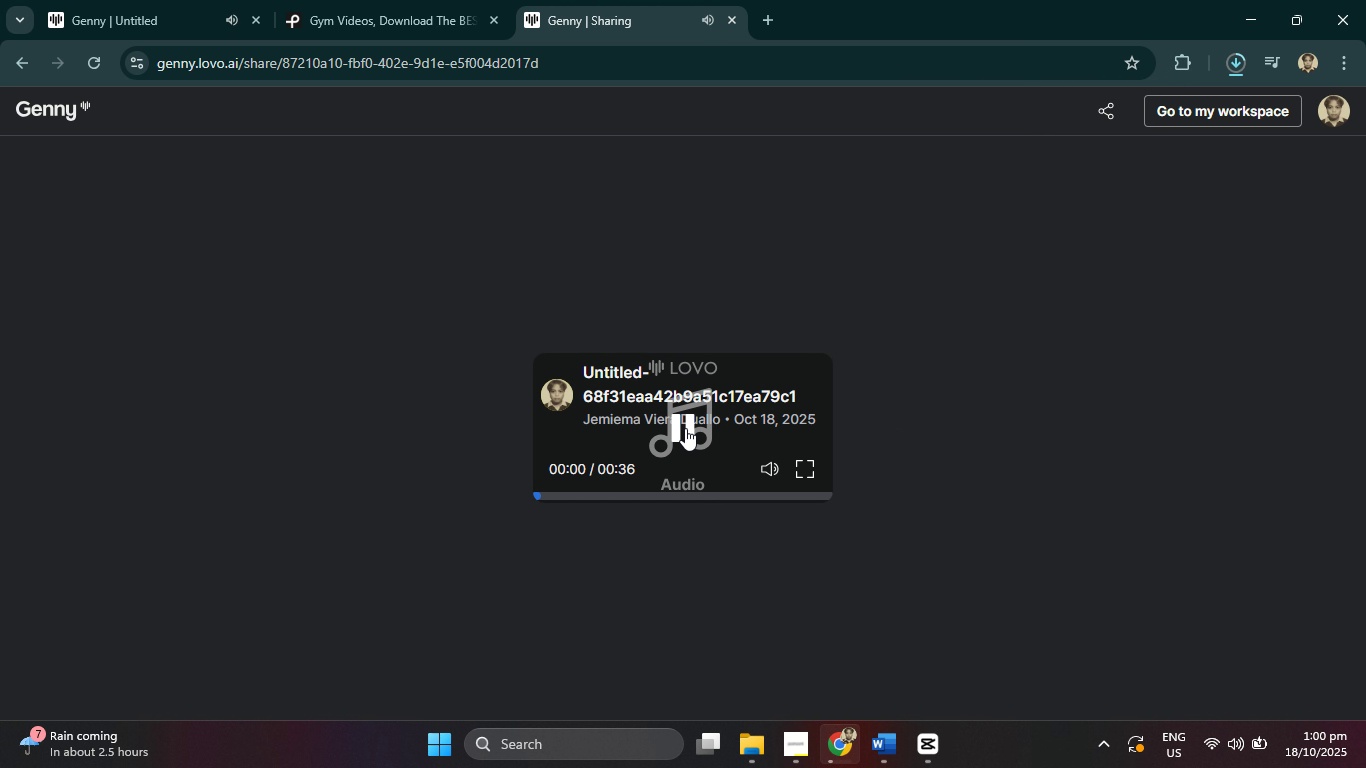 
left_click([685, 428])
 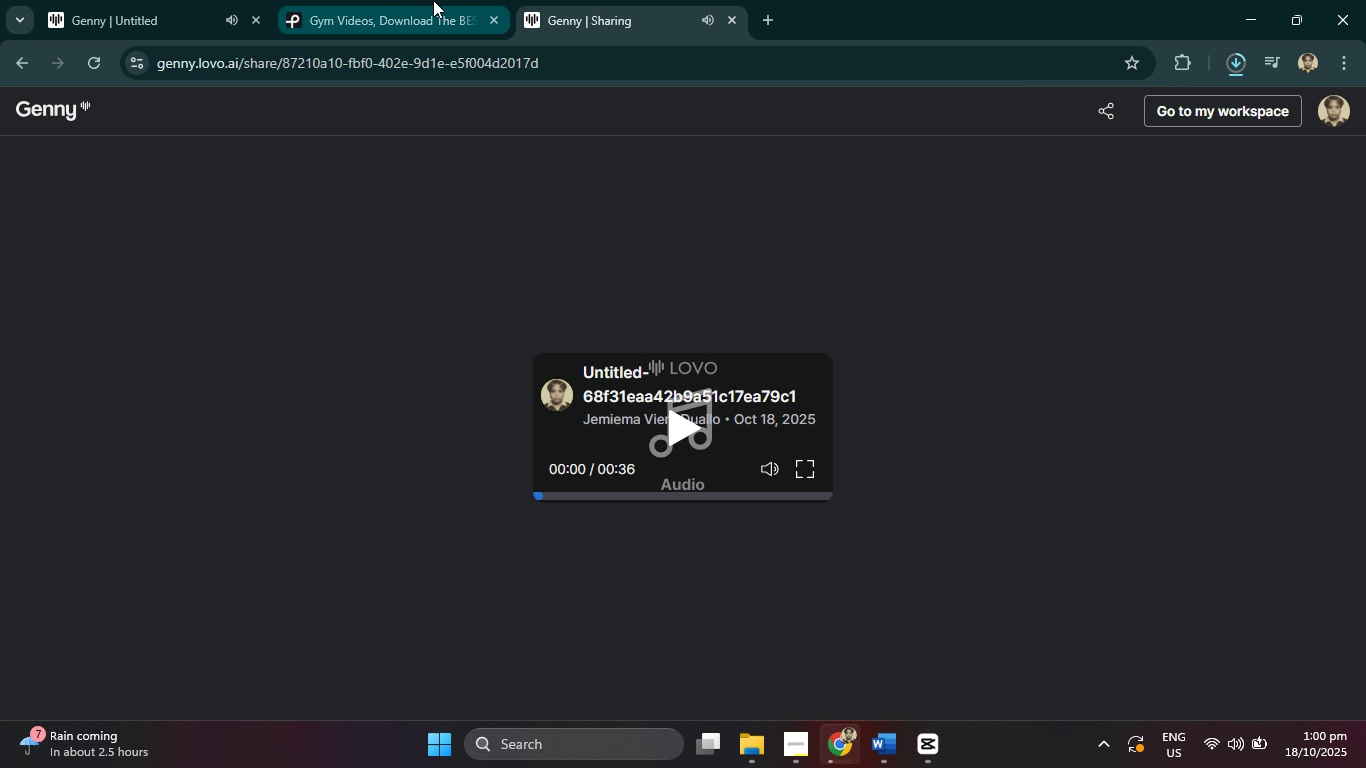 
left_click([433, 0])
 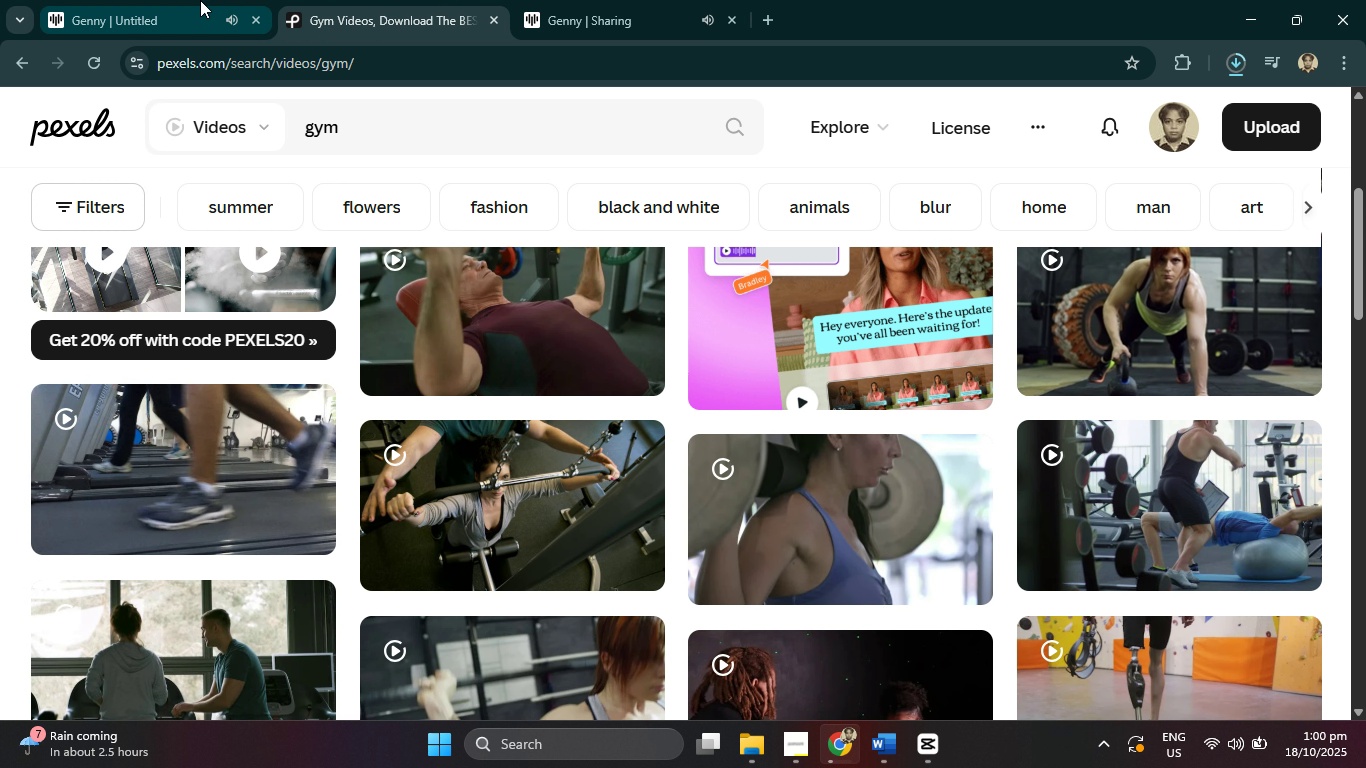 
left_click([193, 0])
 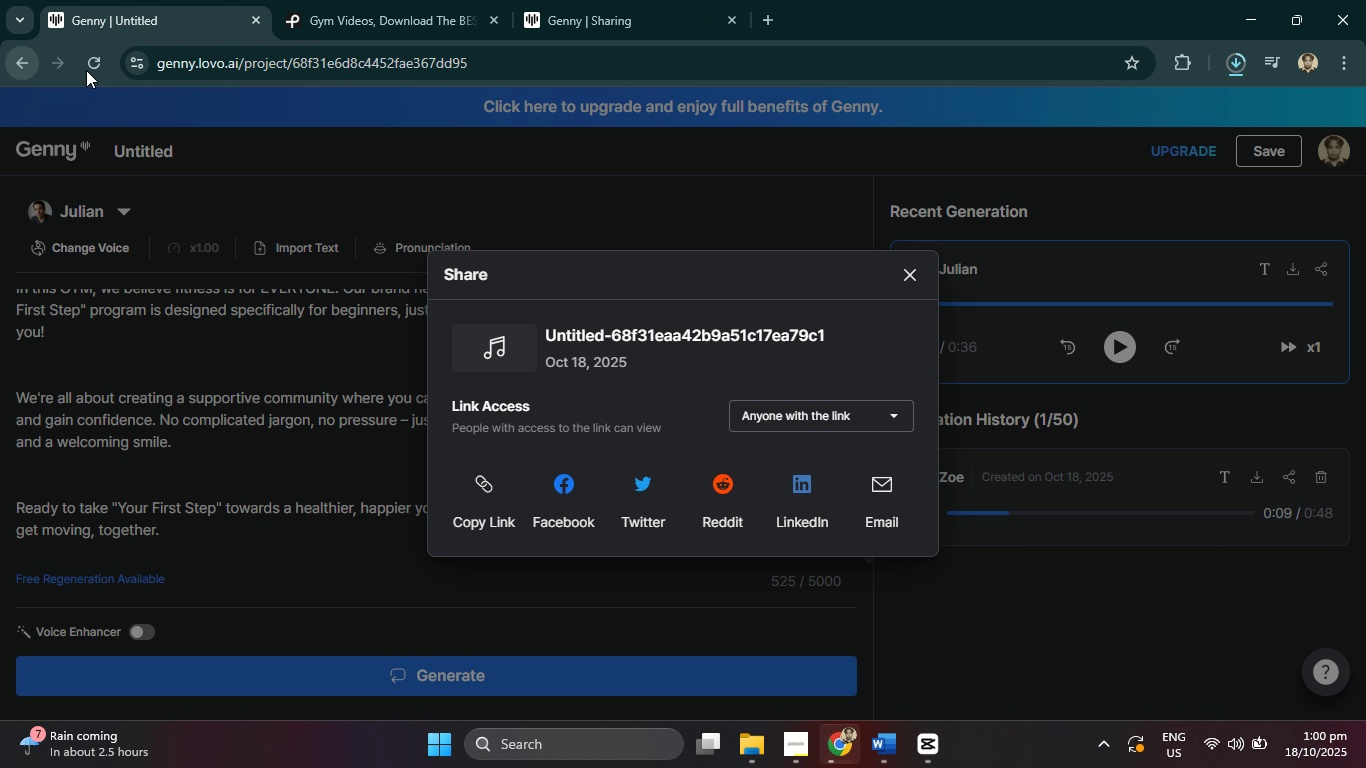 
wait(5.49)
 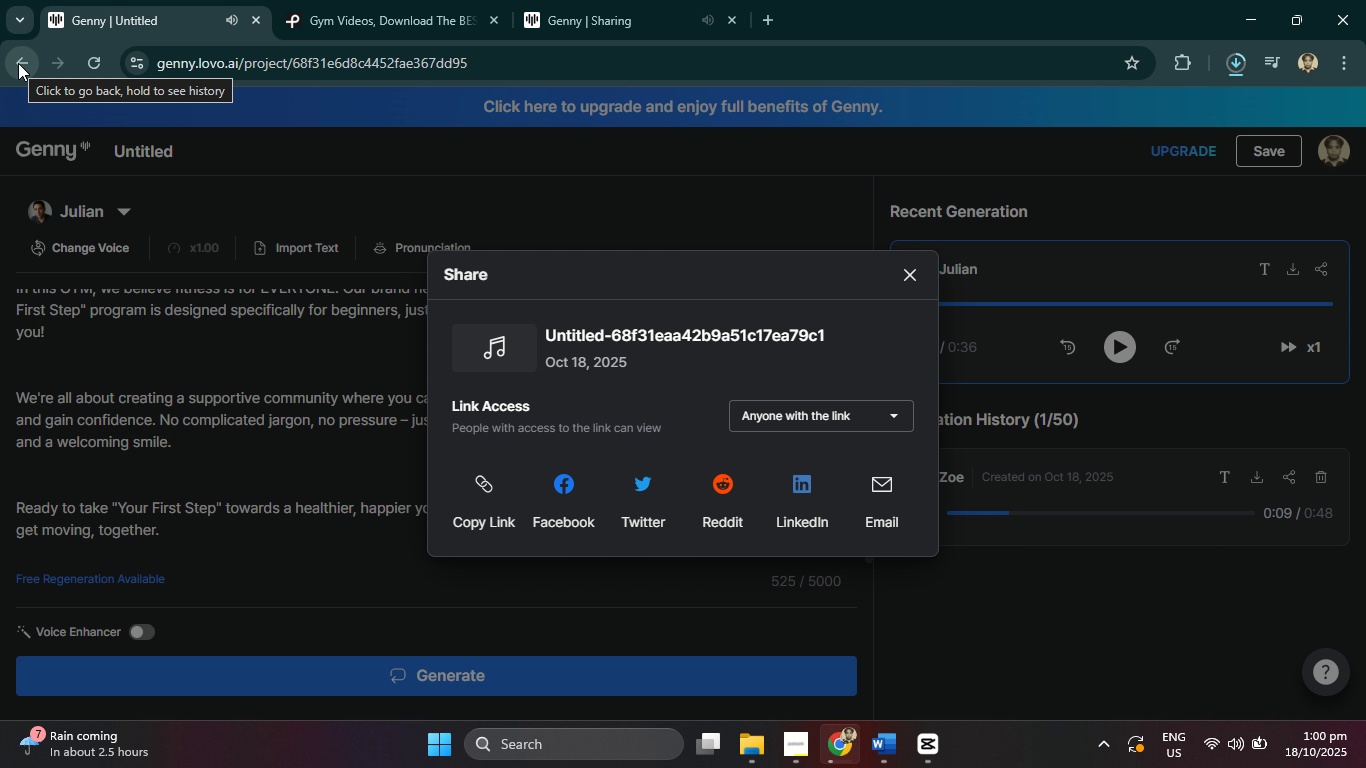 
left_click([1187, 63])
 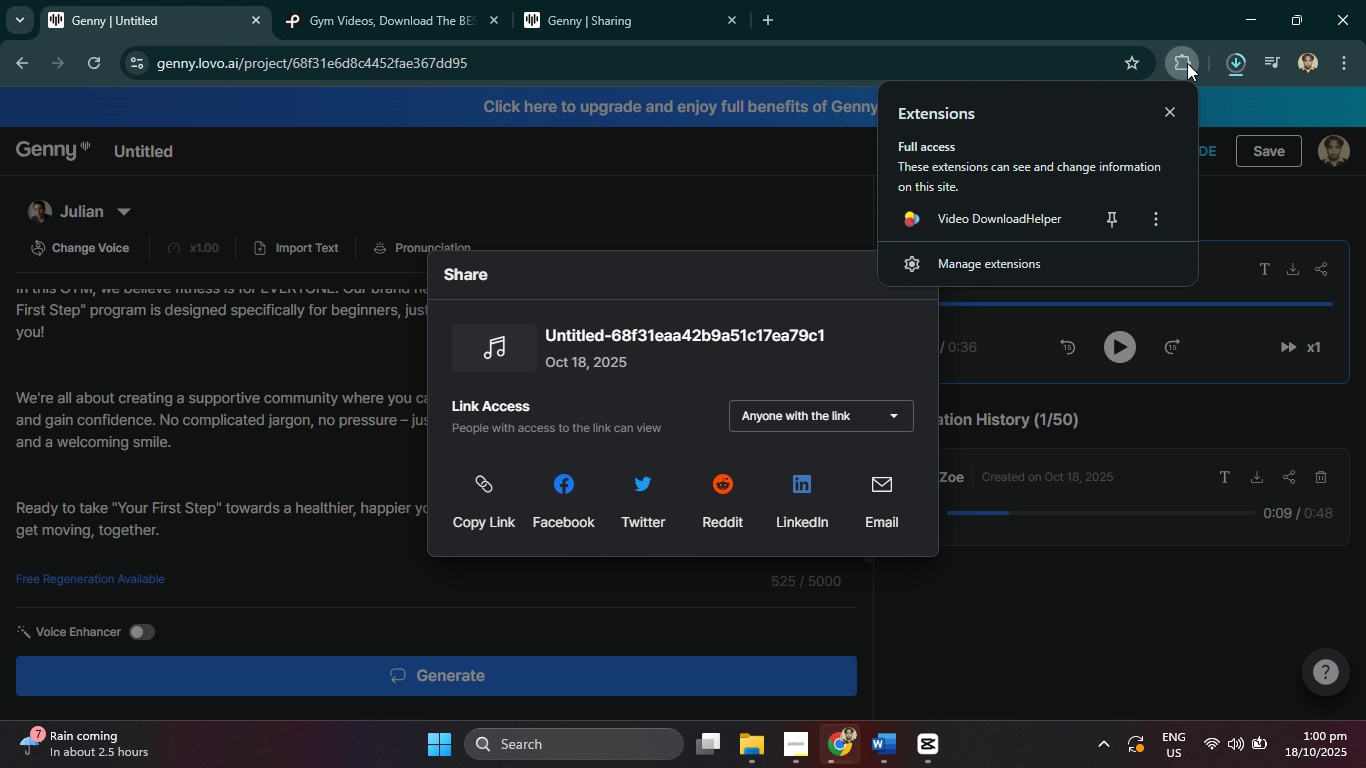 
left_click([1187, 63])
 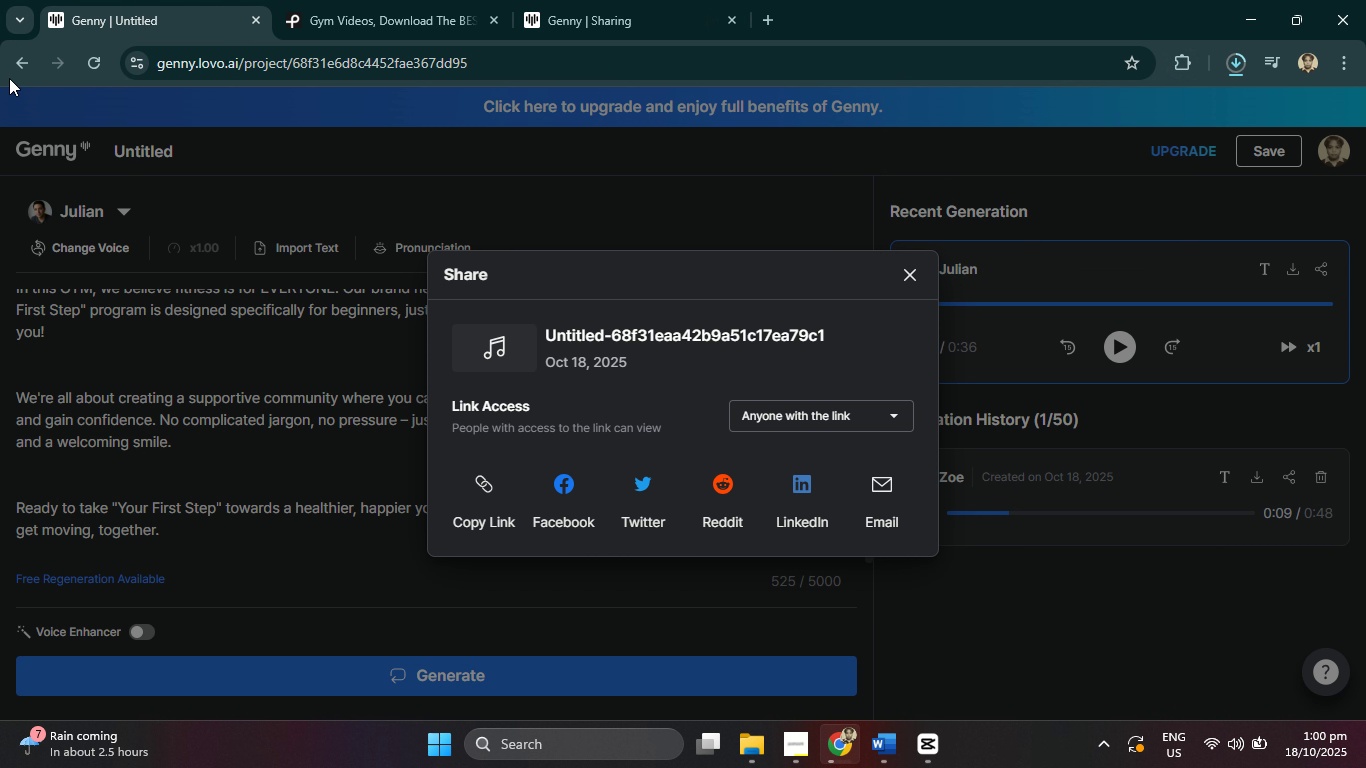 
left_click([9, 78])
 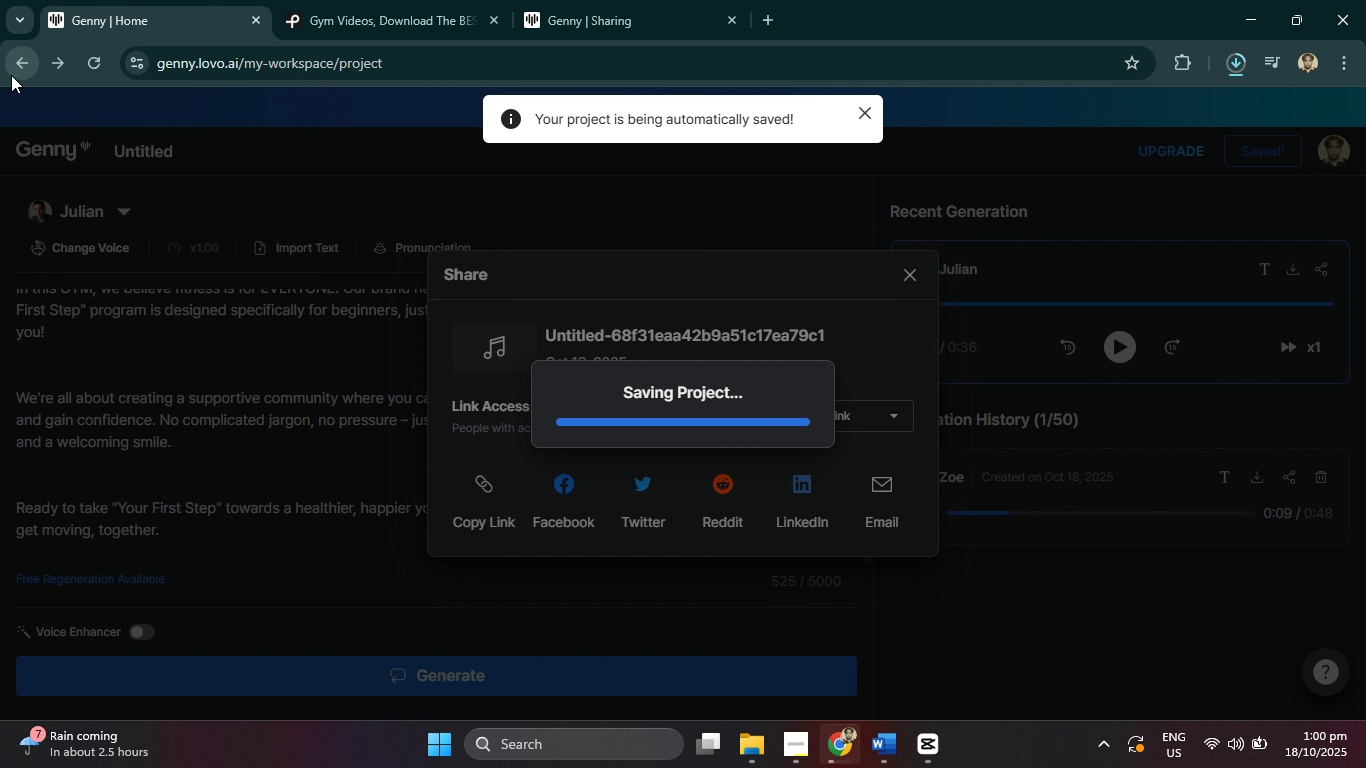 
left_click([293, 72])
 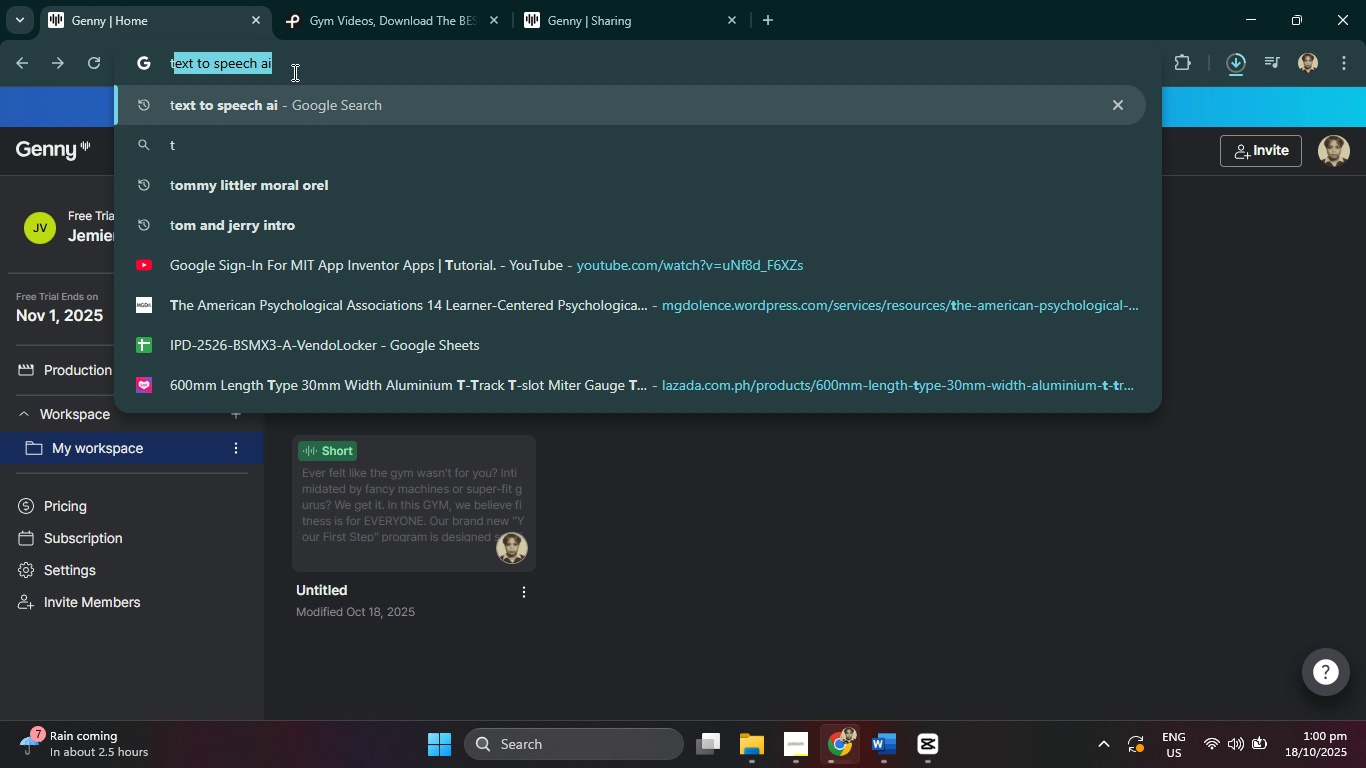 
type(text to speecj)
key(Backspace)
type(h)
 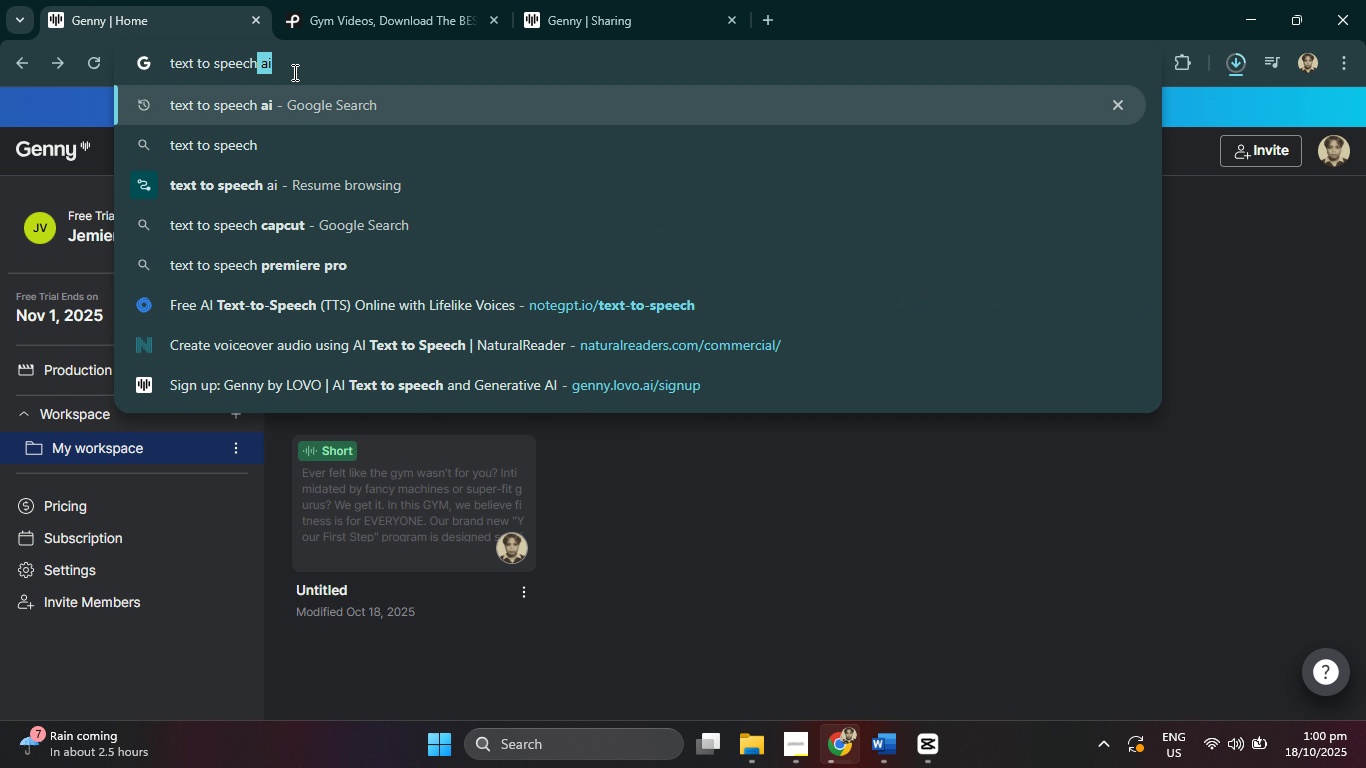 
key(Enter)
 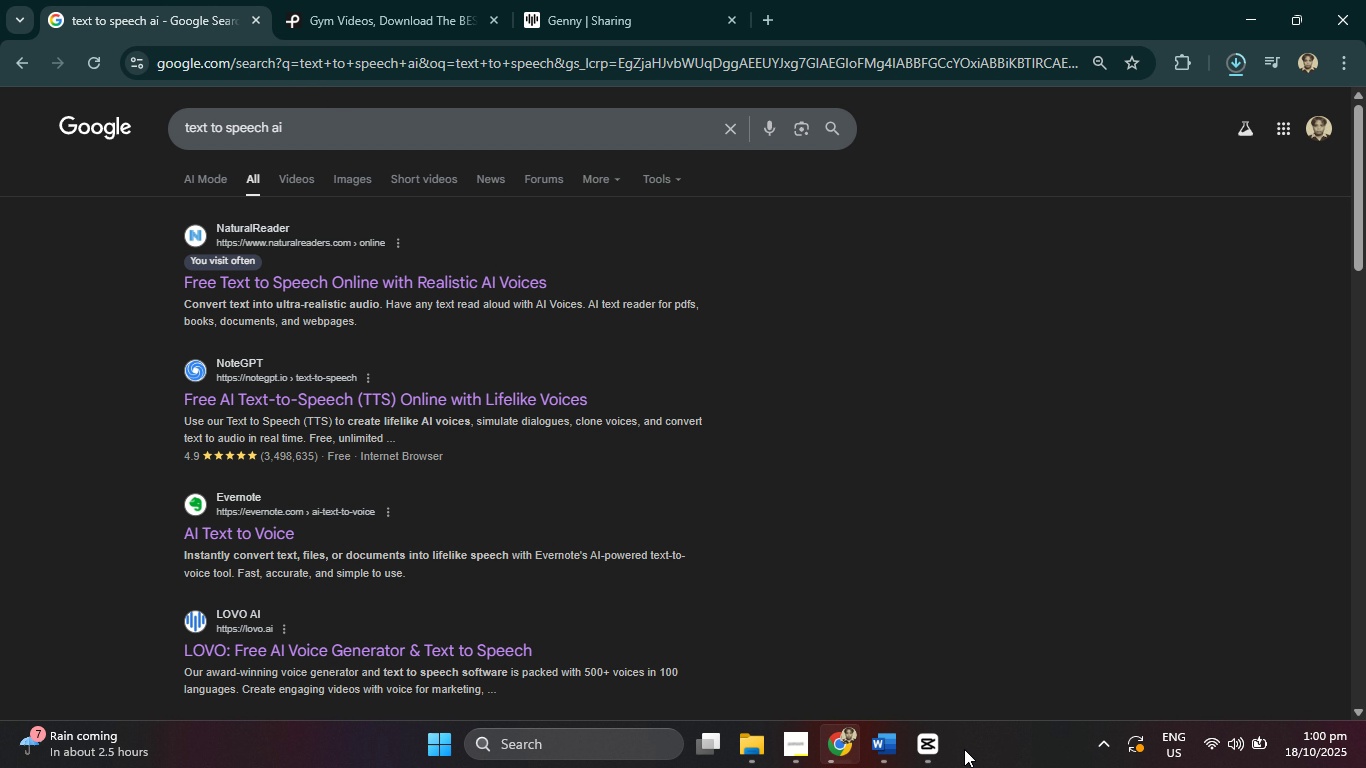 
left_click([923, 746])
 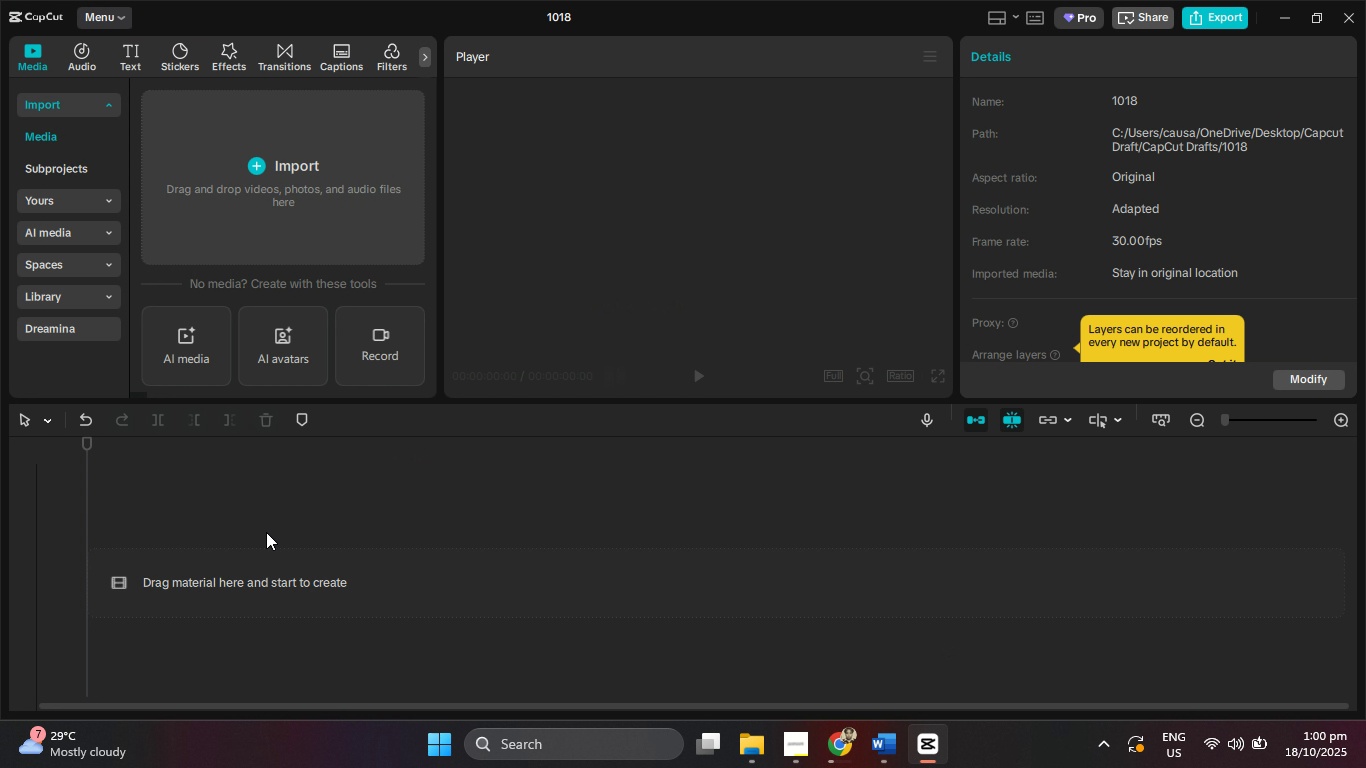 
mouse_move([837, 694])
 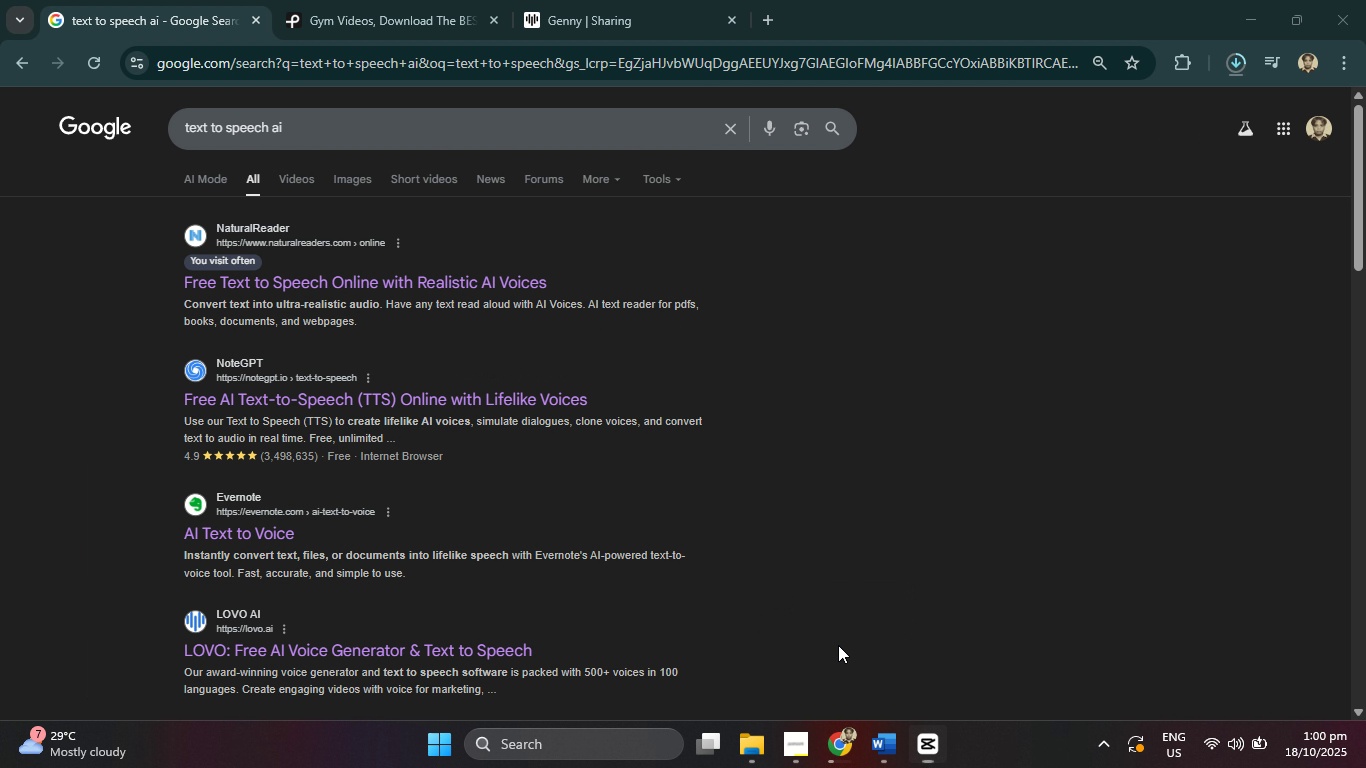 
left_click([838, 645])
 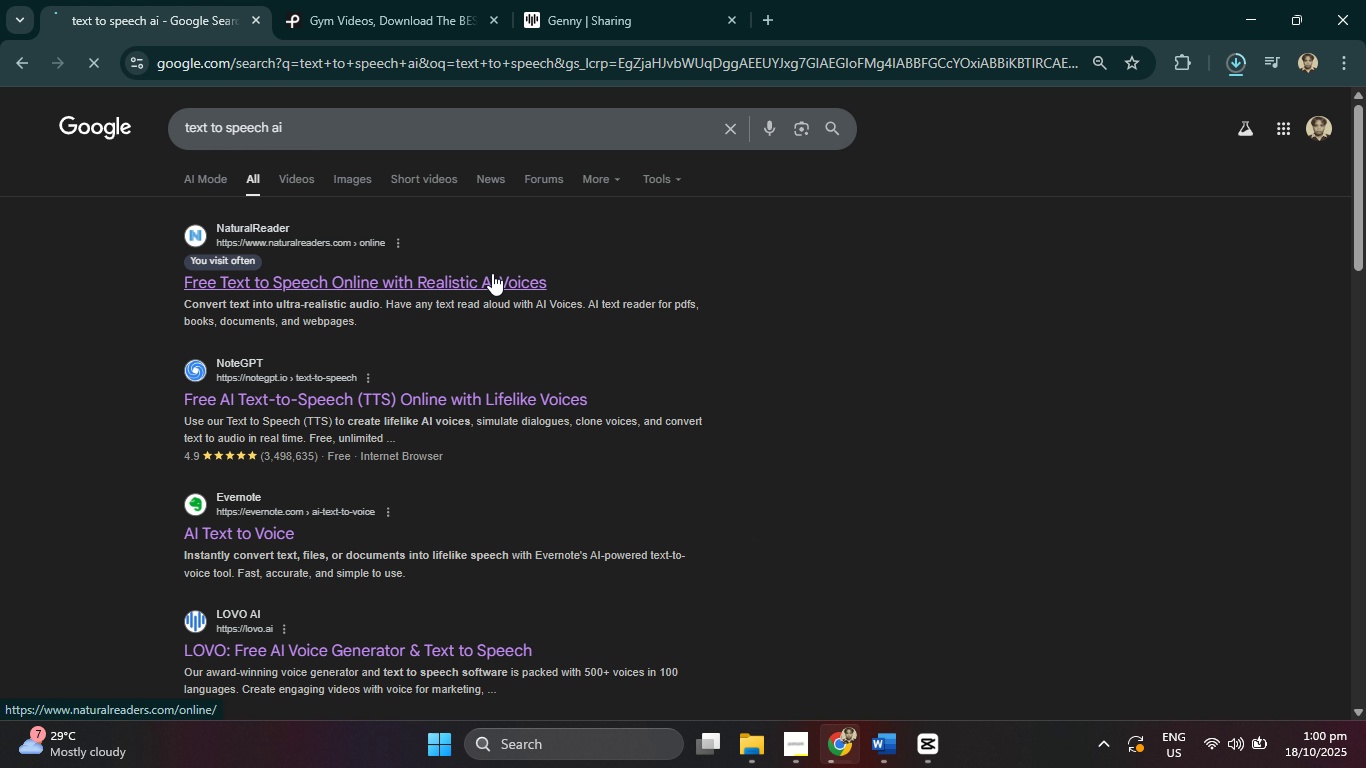 
left_click([492, 273])
 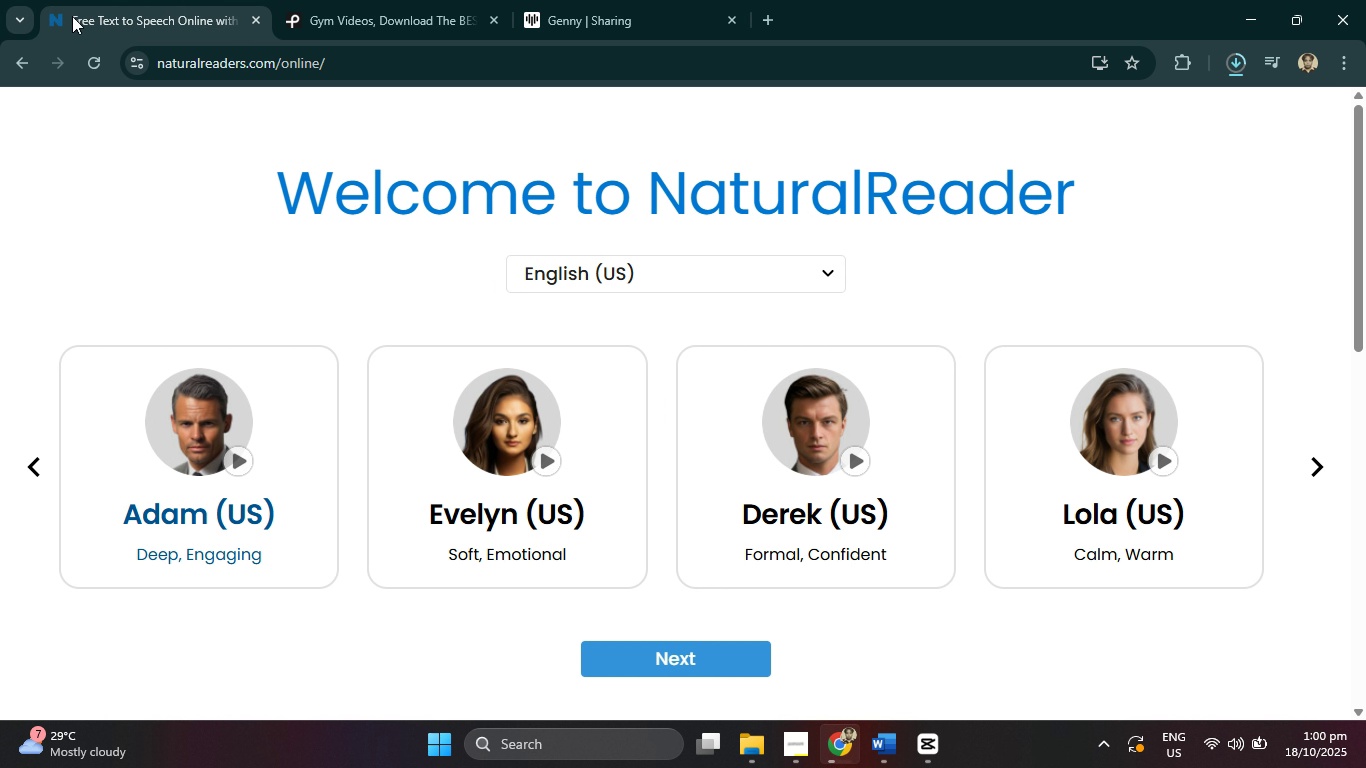 
left_click([17, 70])
 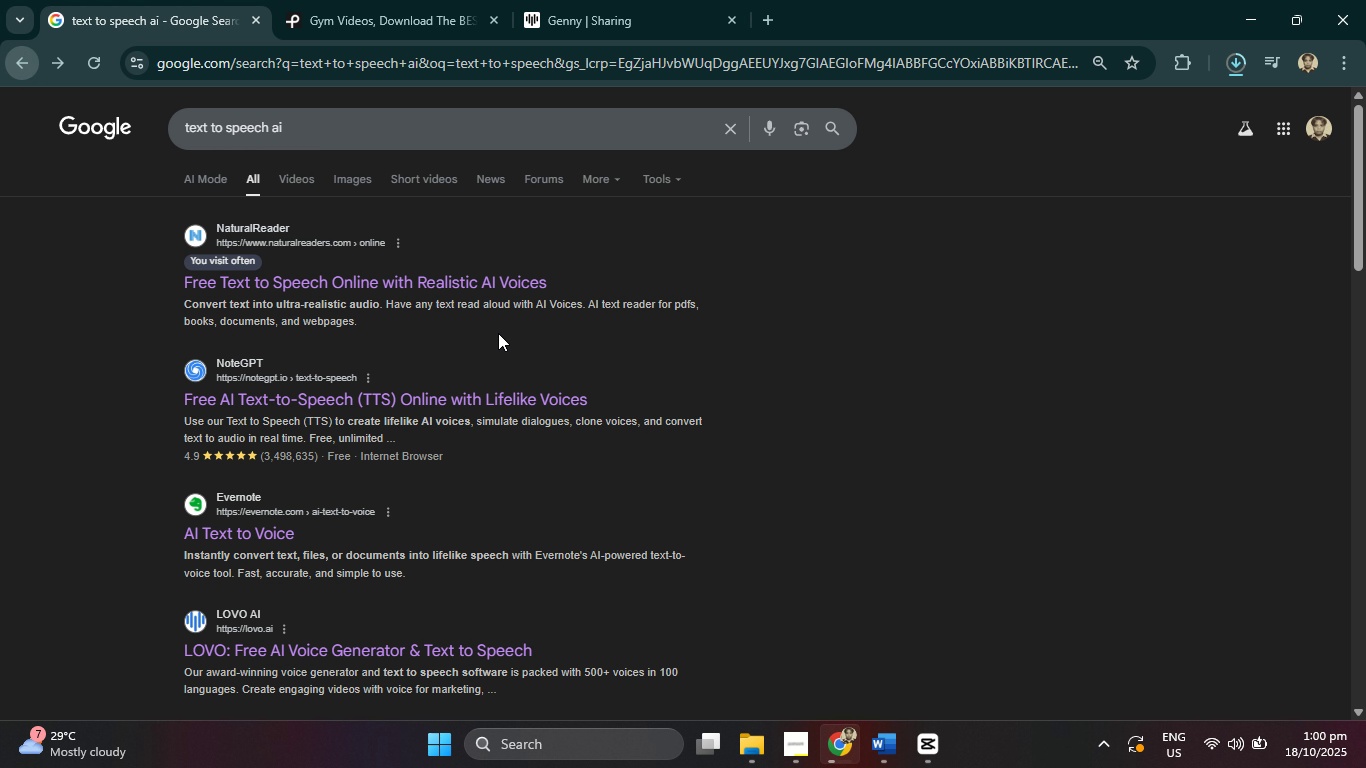 
scroll: coordinate [455, 443], scroll_direction: down, amount: 16.0
 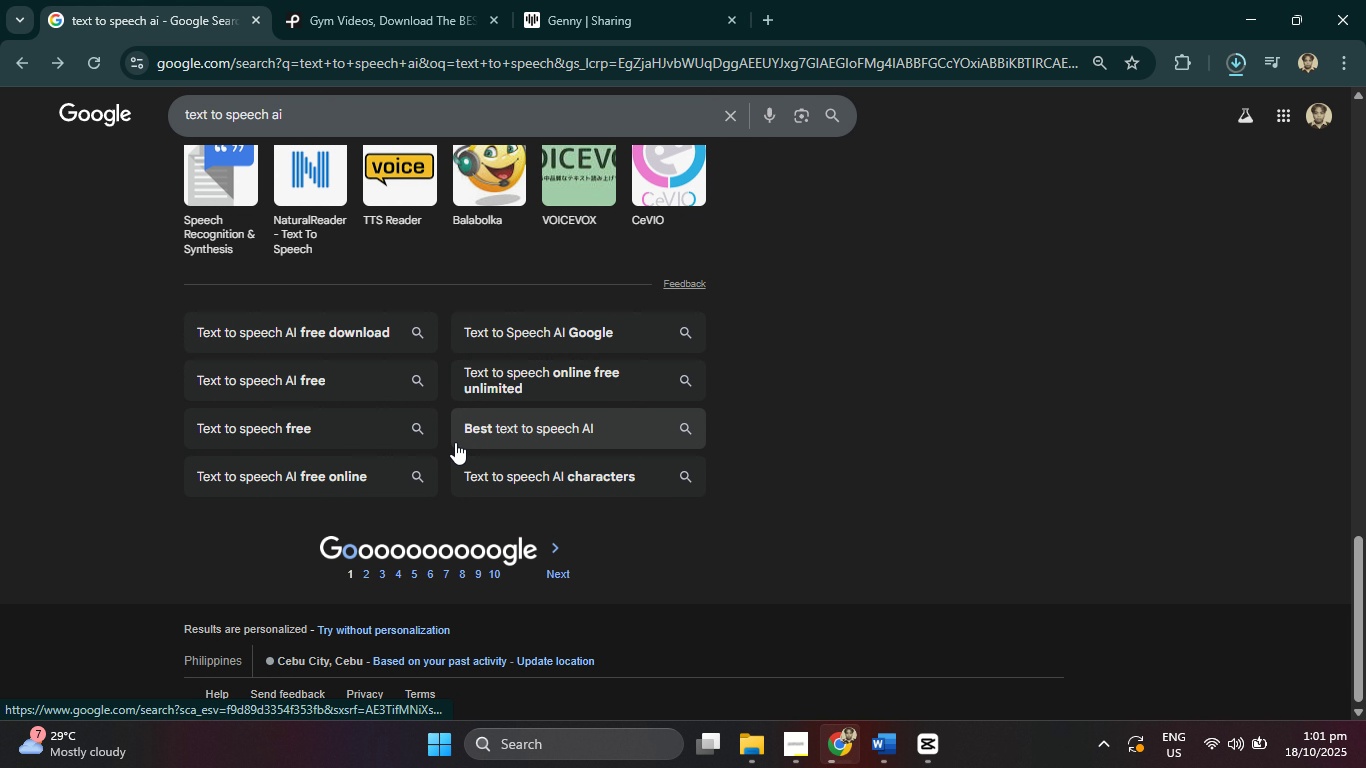 
scroll: coordinate [455, 442], scroll_direction: up, amount: 6.0
 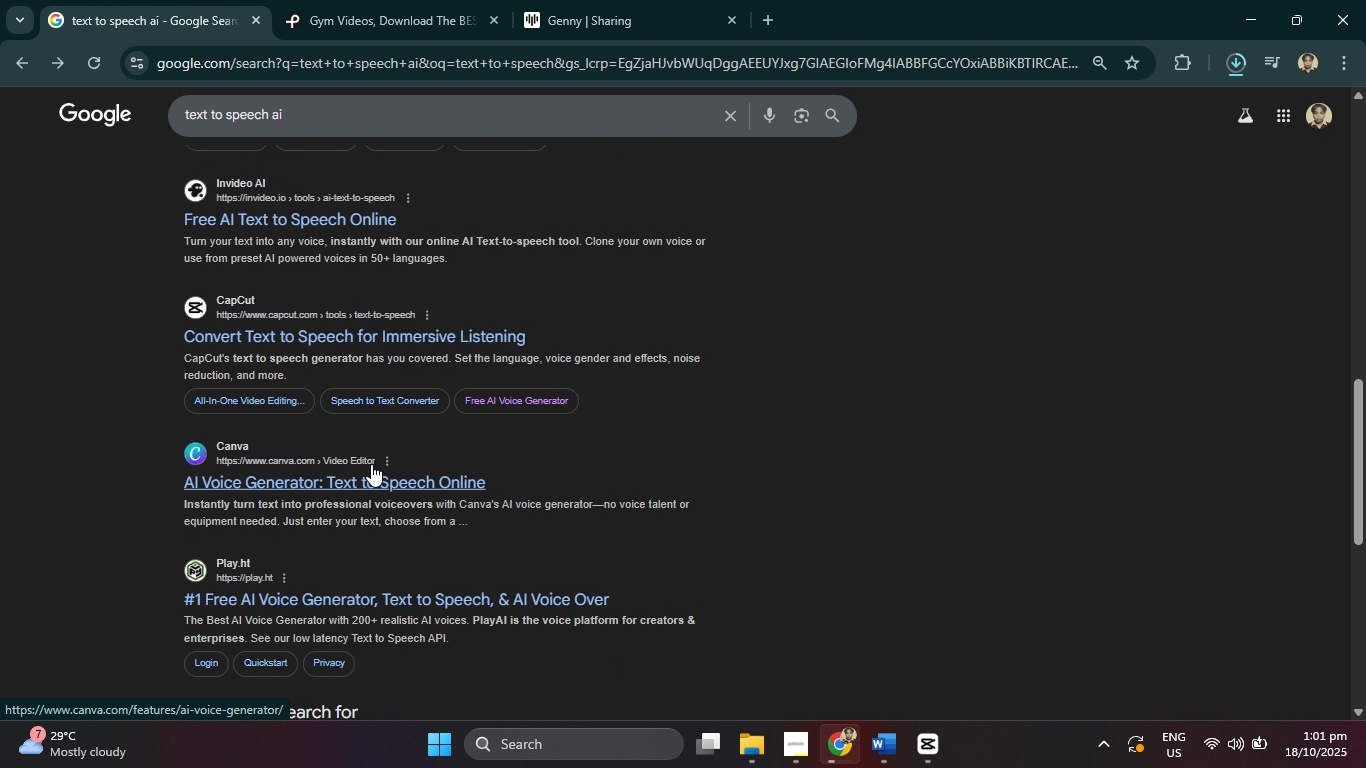 
left_click([371, 464])
 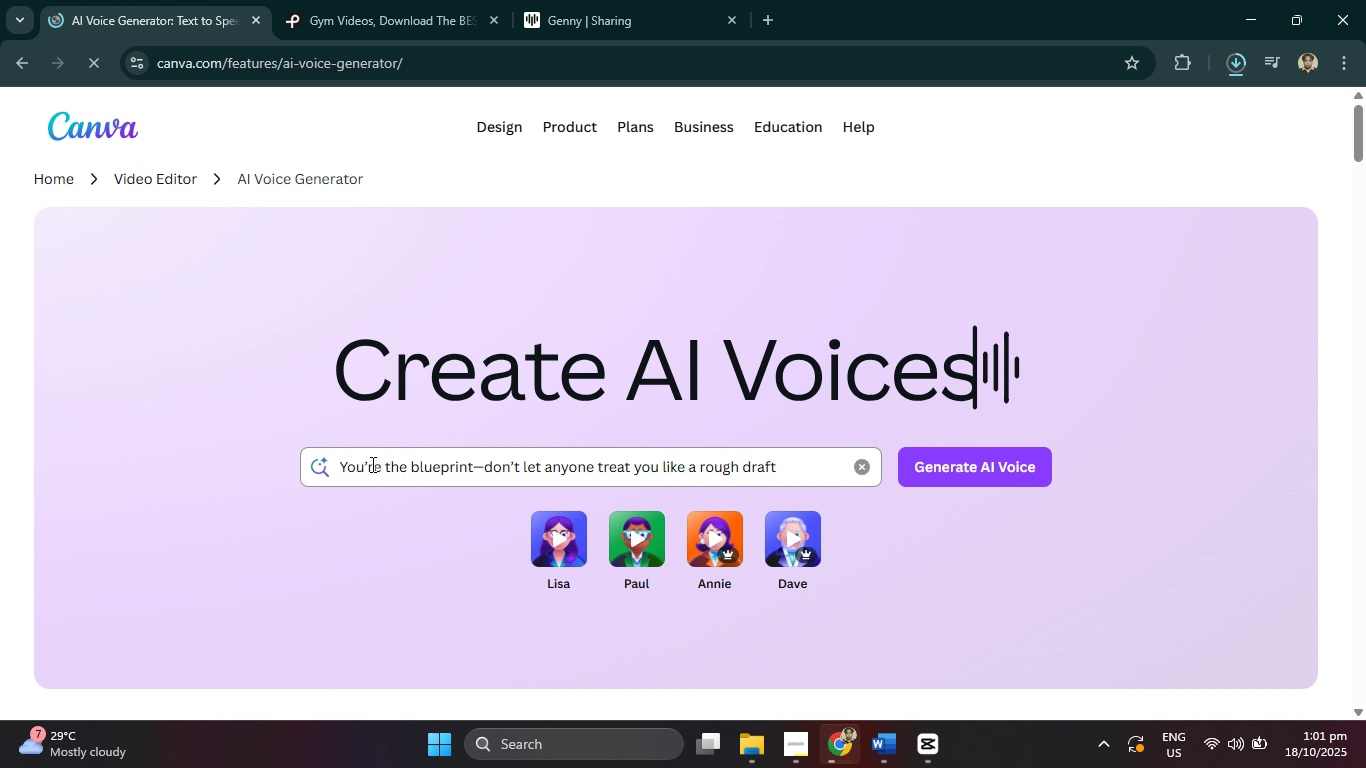 
left_click([444, 469])
 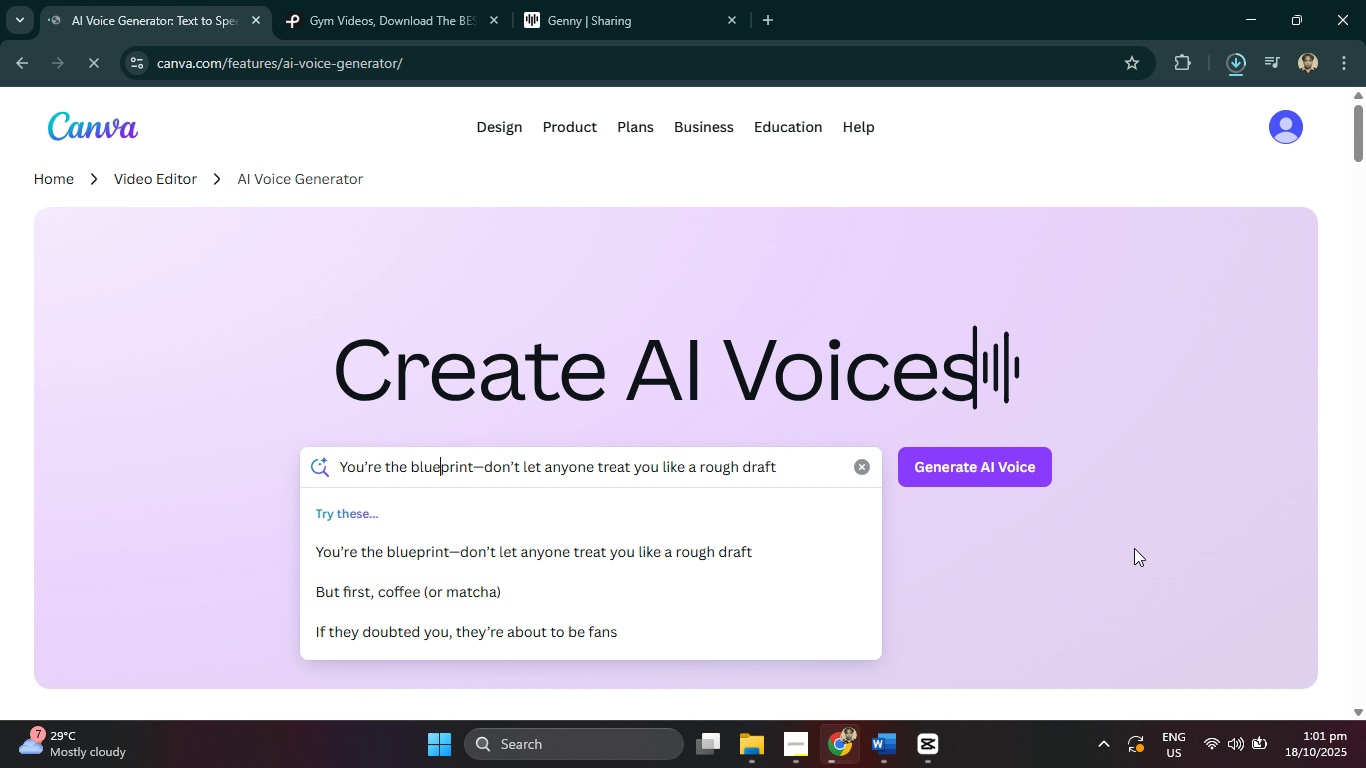 
left_click([1148, 555])
 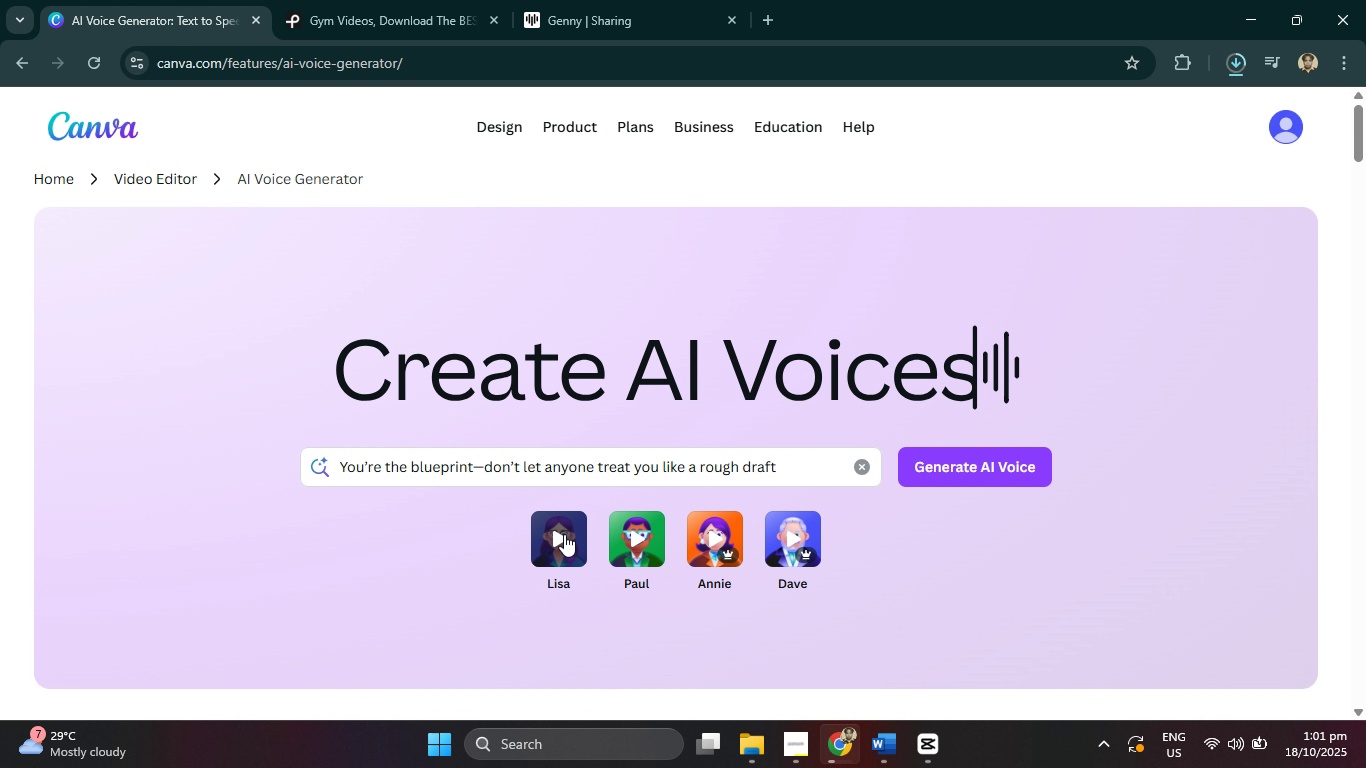 
left_click([563, 535])
 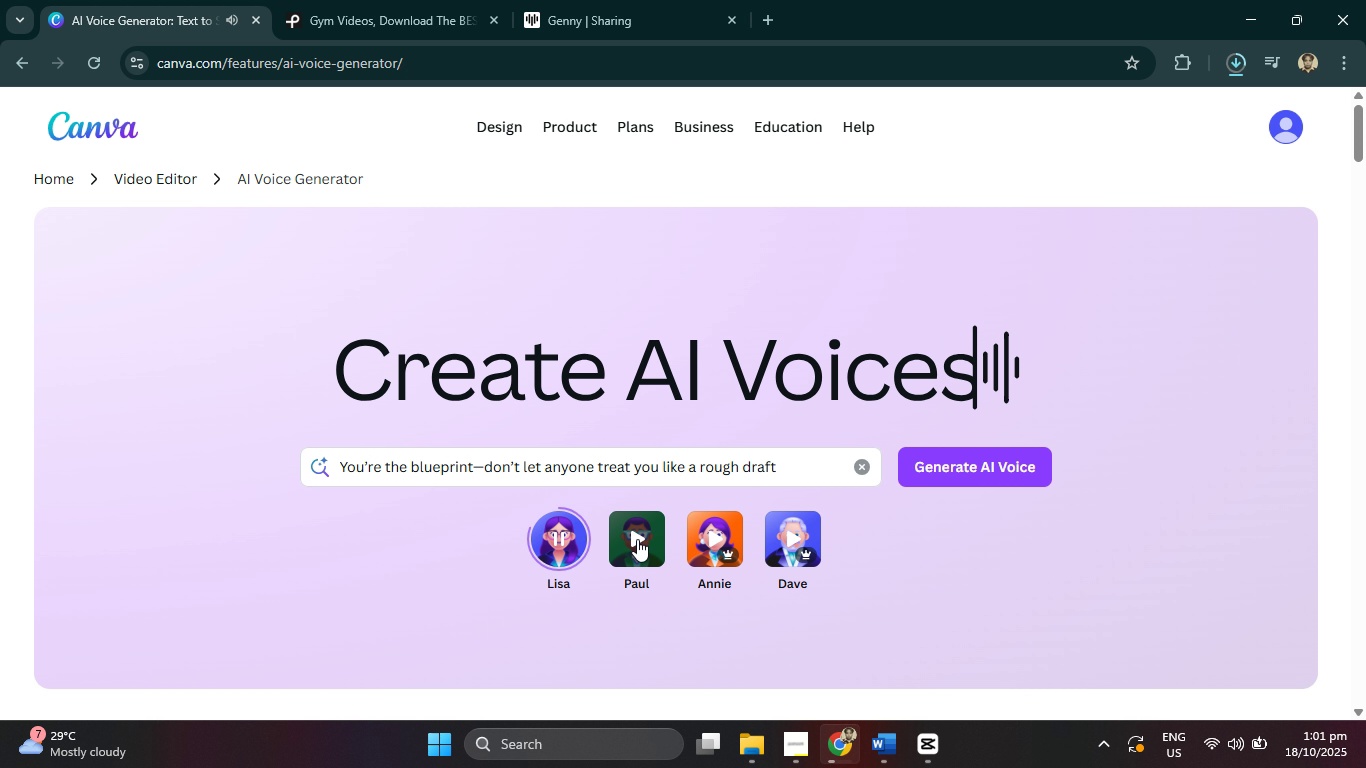 
left_click([637, 539])
 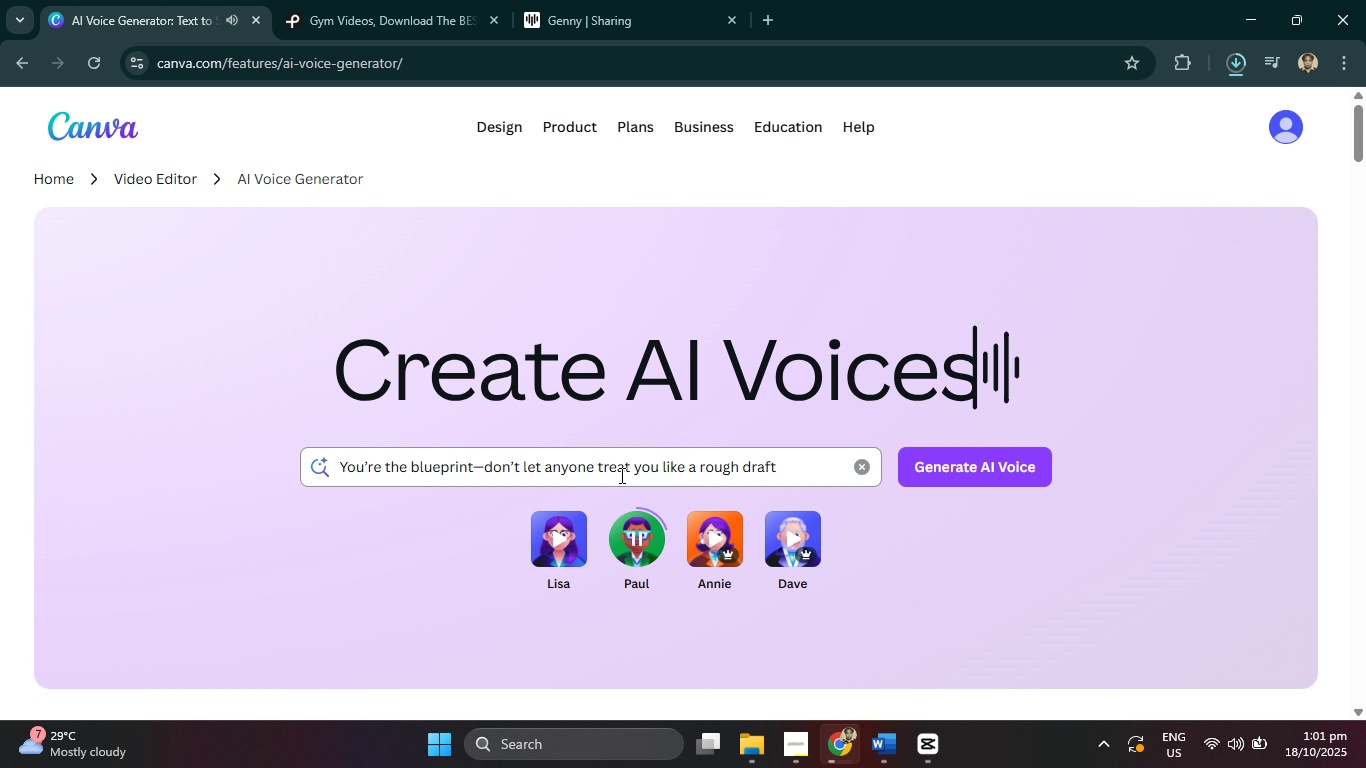 
left_click([620, 475])
 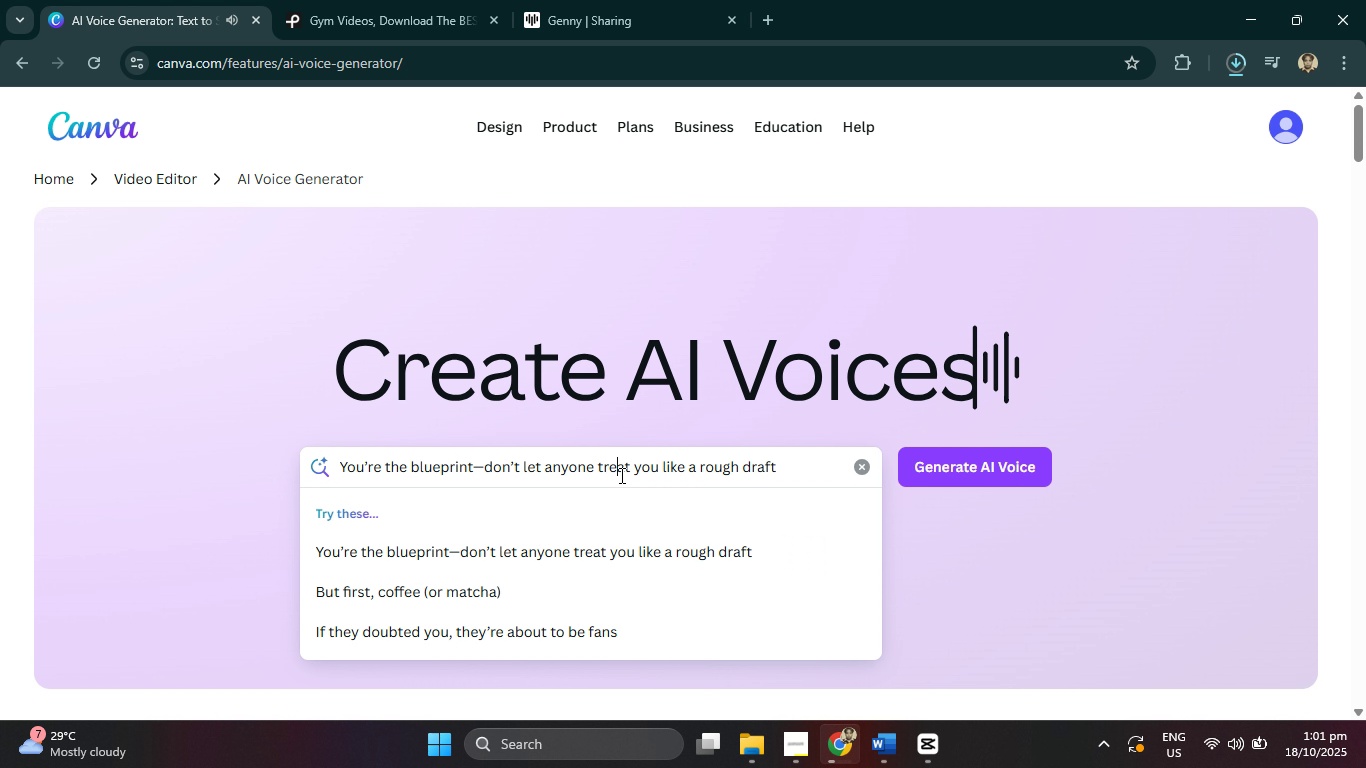 
key(Control+A)
 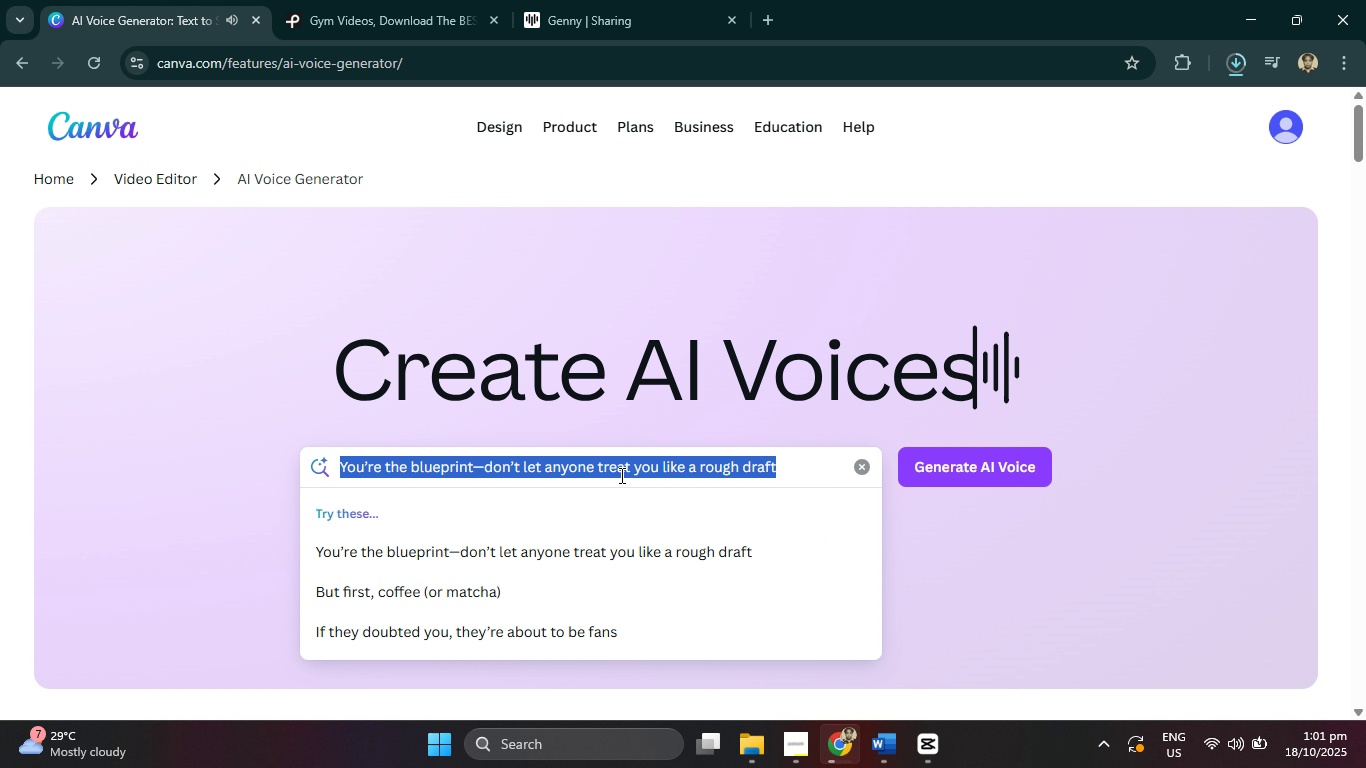 
key(Control+V)
 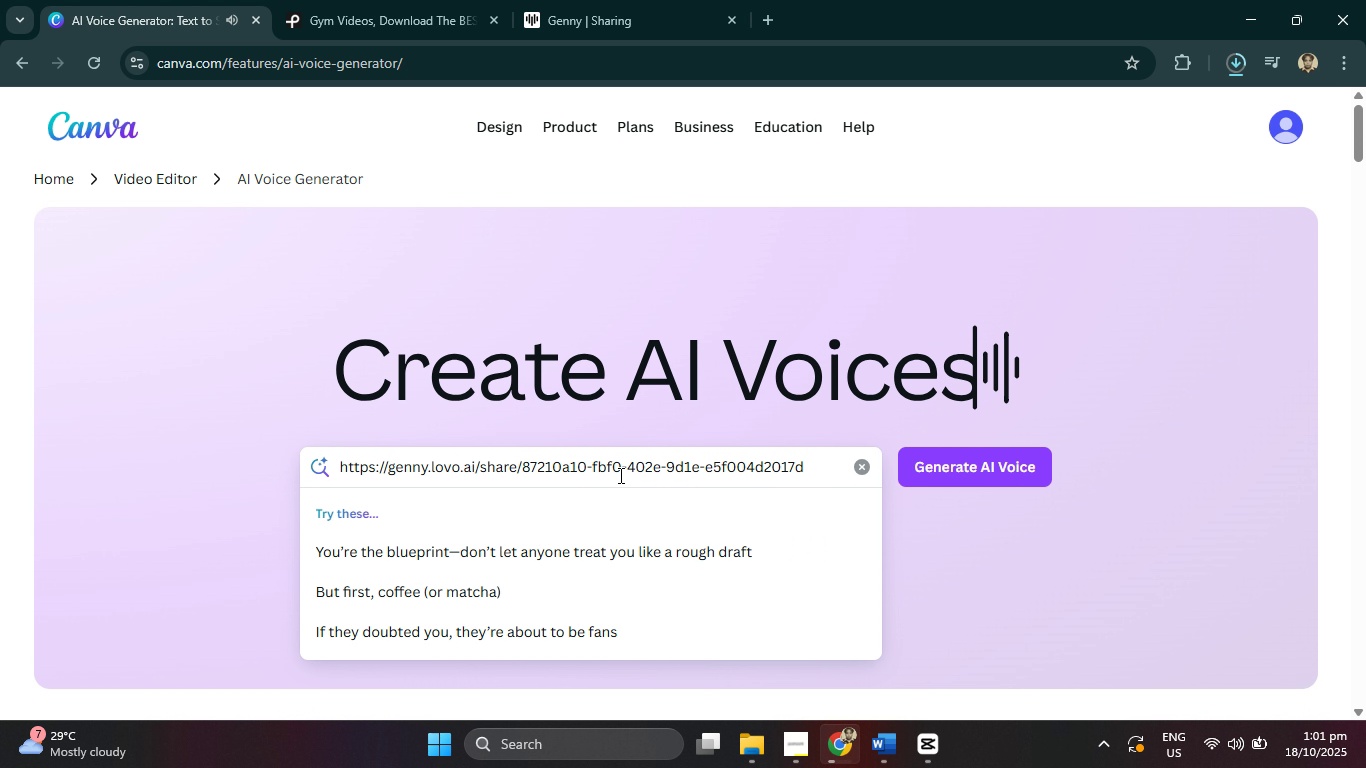 
key(Control+Z)
 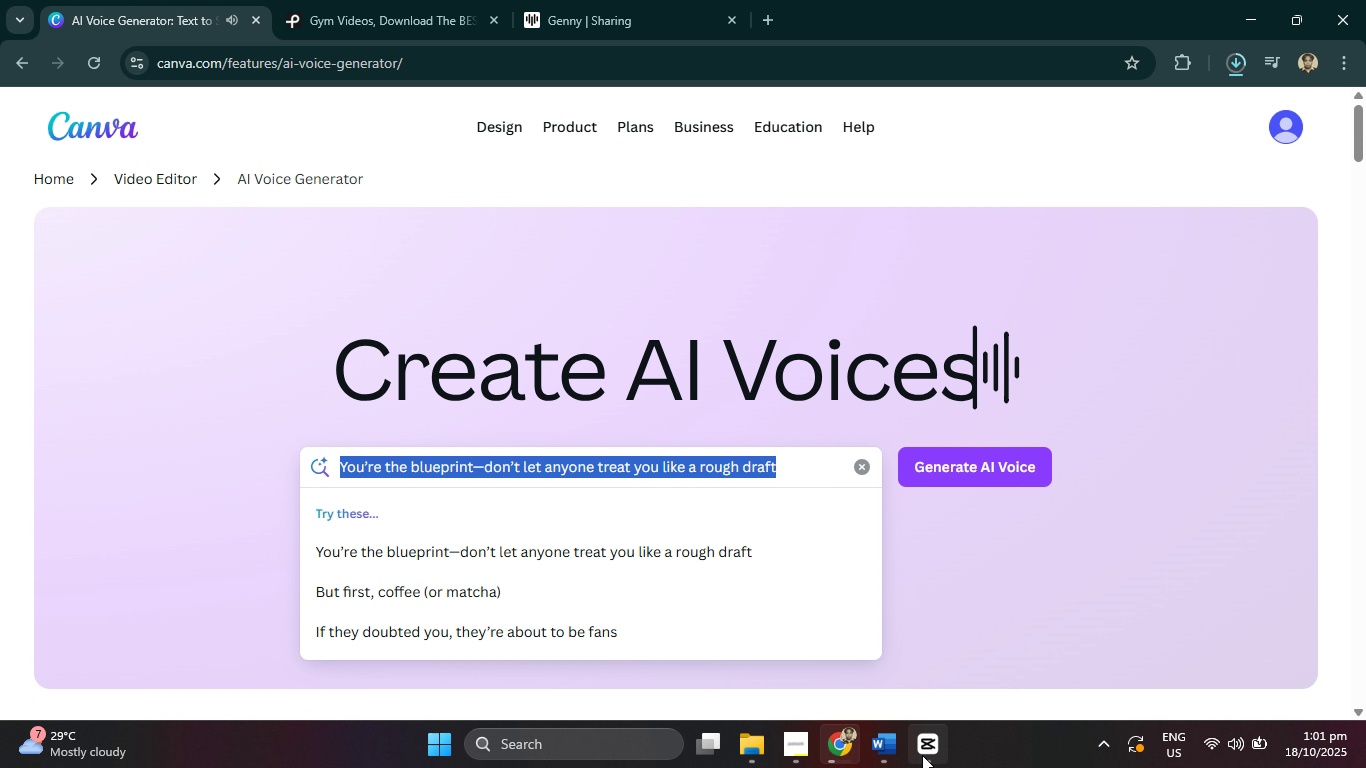 
left_click([925, 755])
 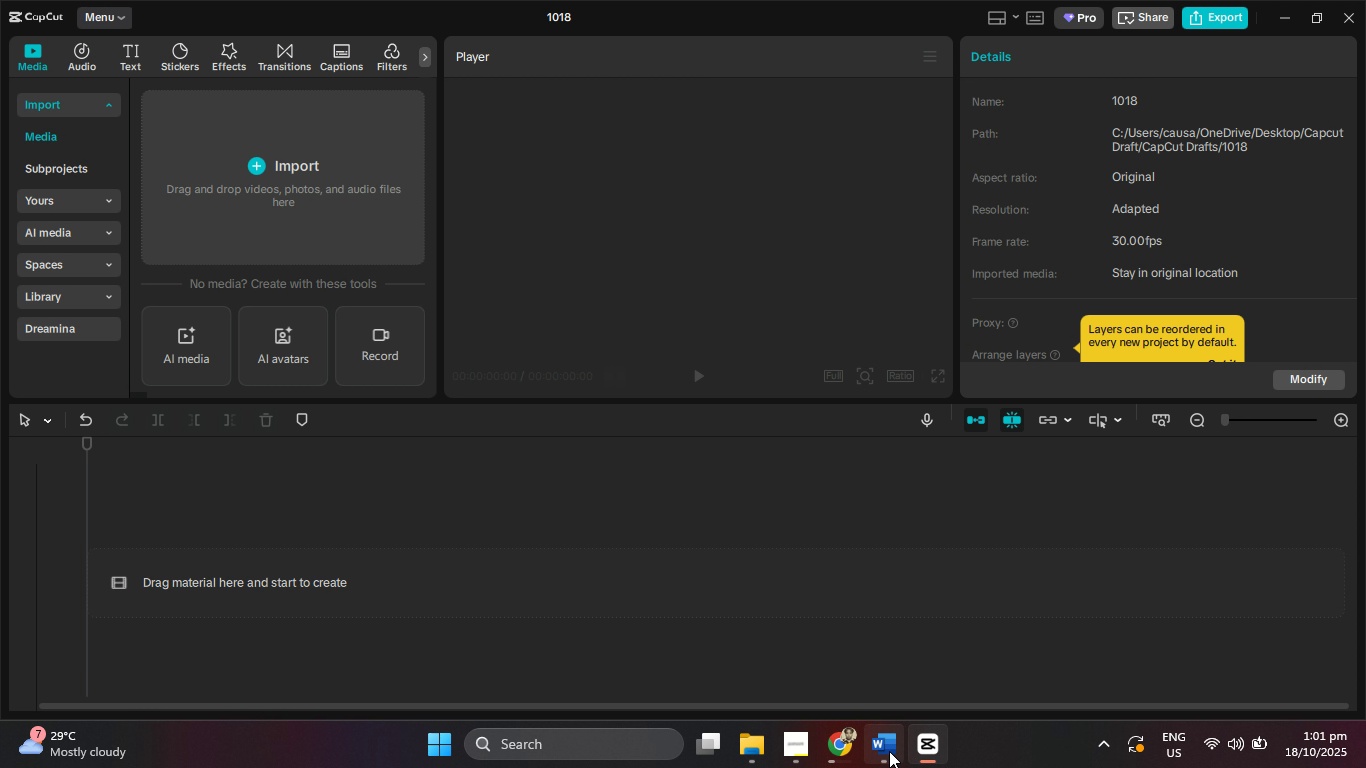 
left_click([889, 751])
 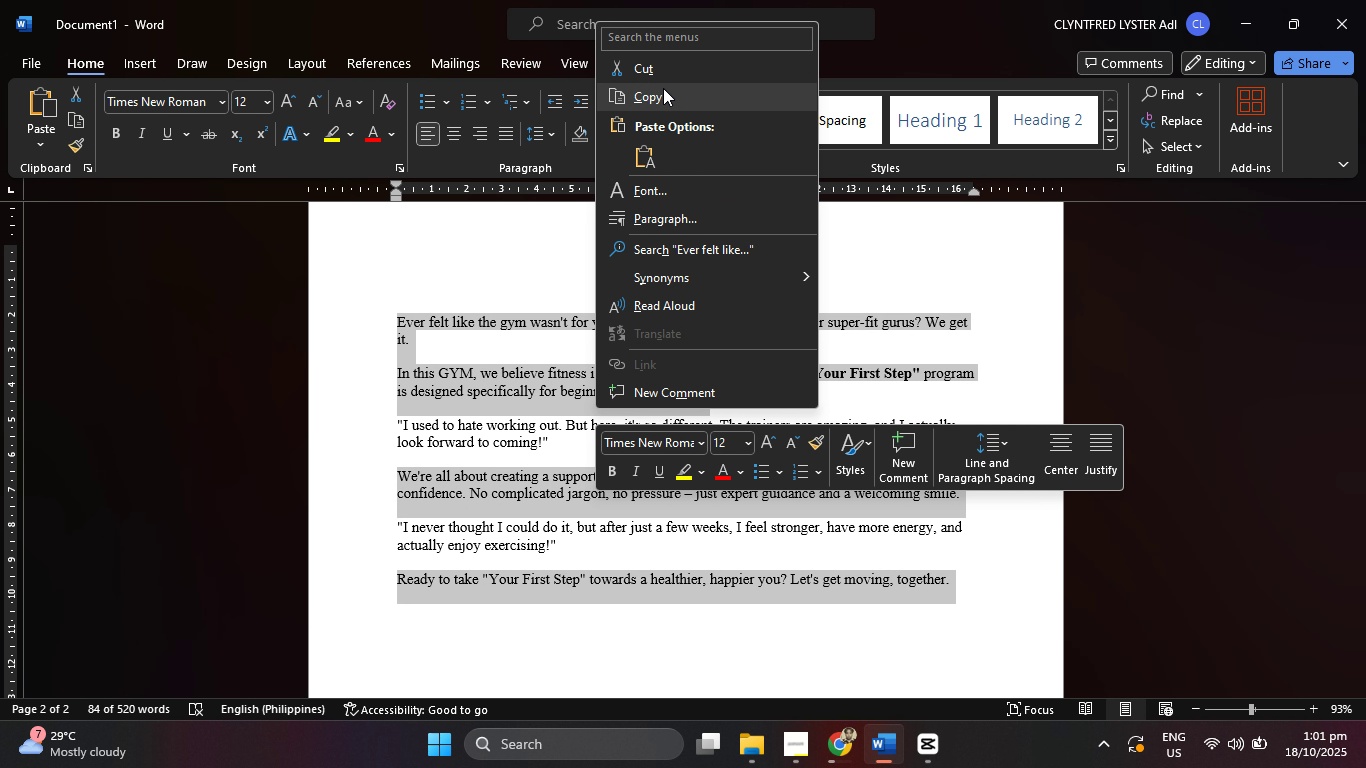 
left_click([662, 91])
 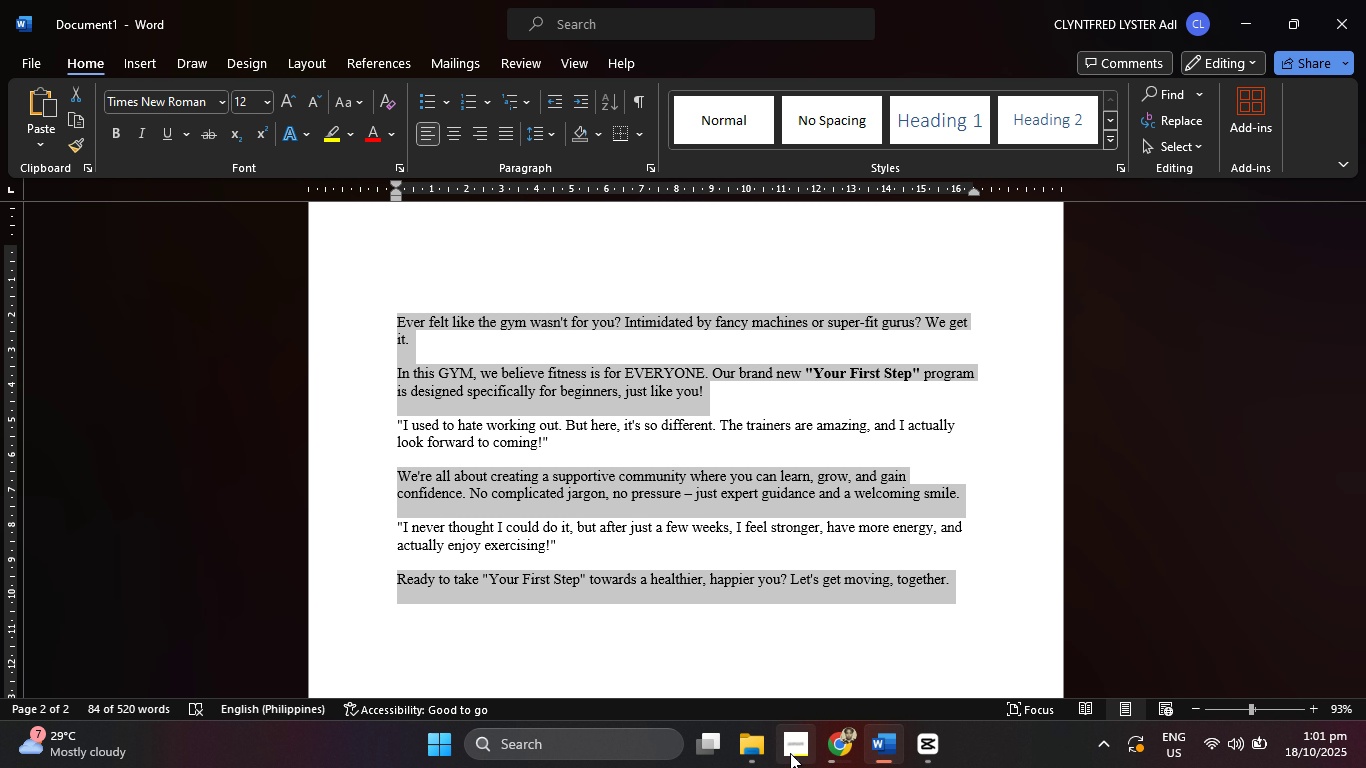 
left_click([850, 754])
 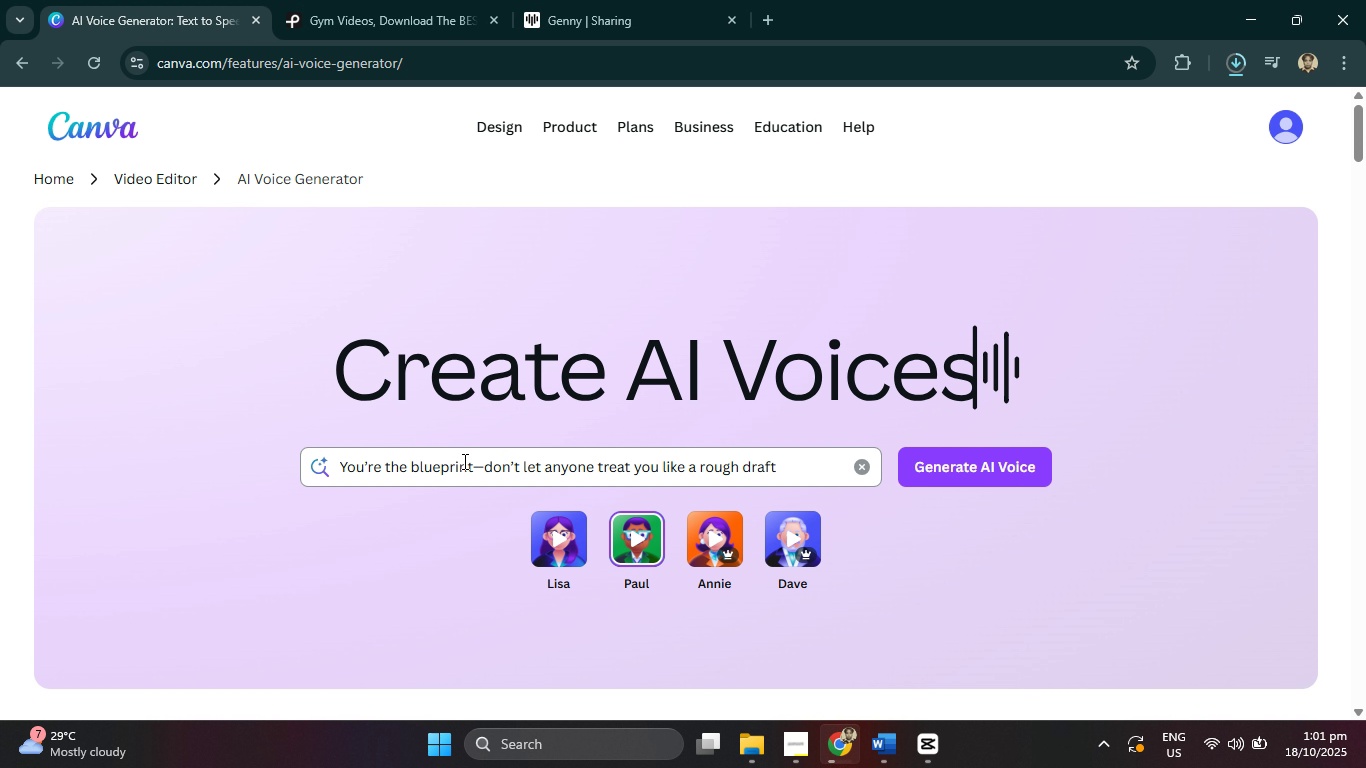 
left_click([463, 461])
 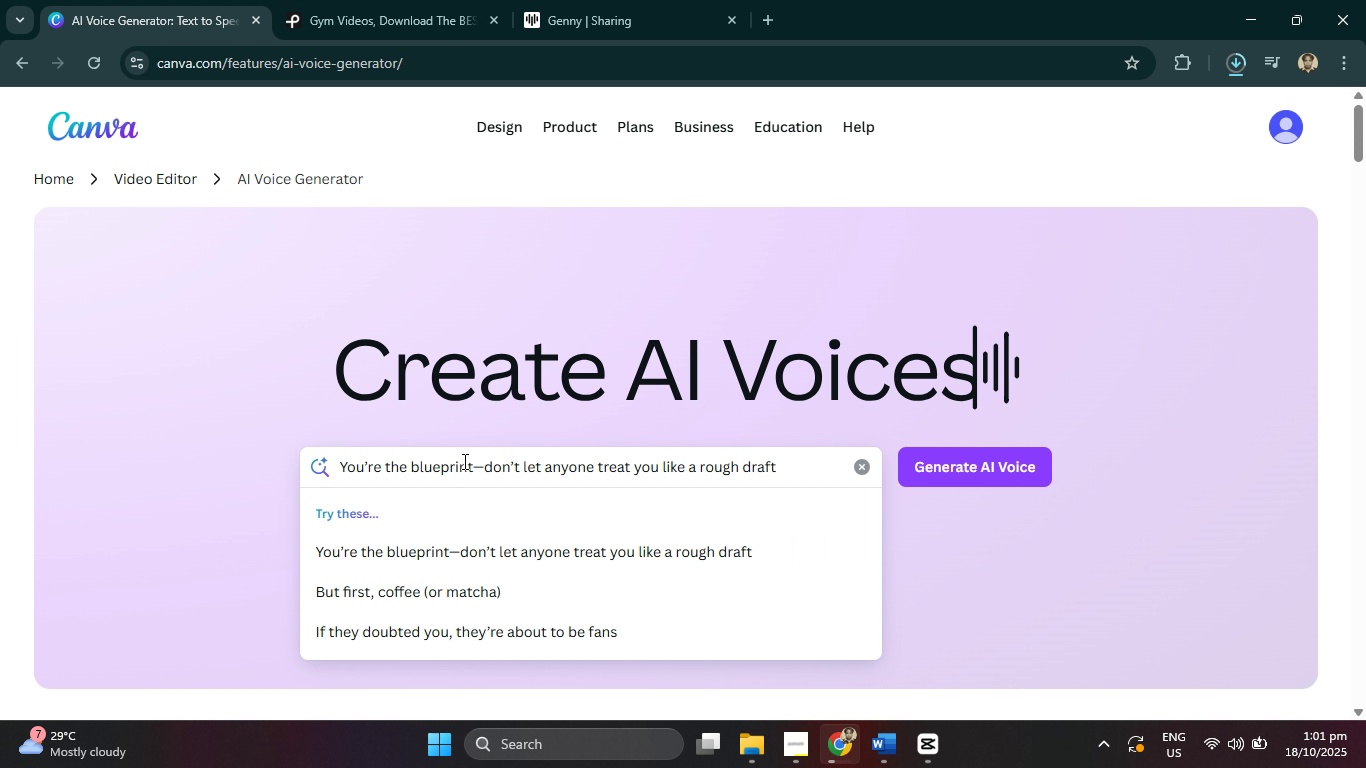 
key(Control+A)
 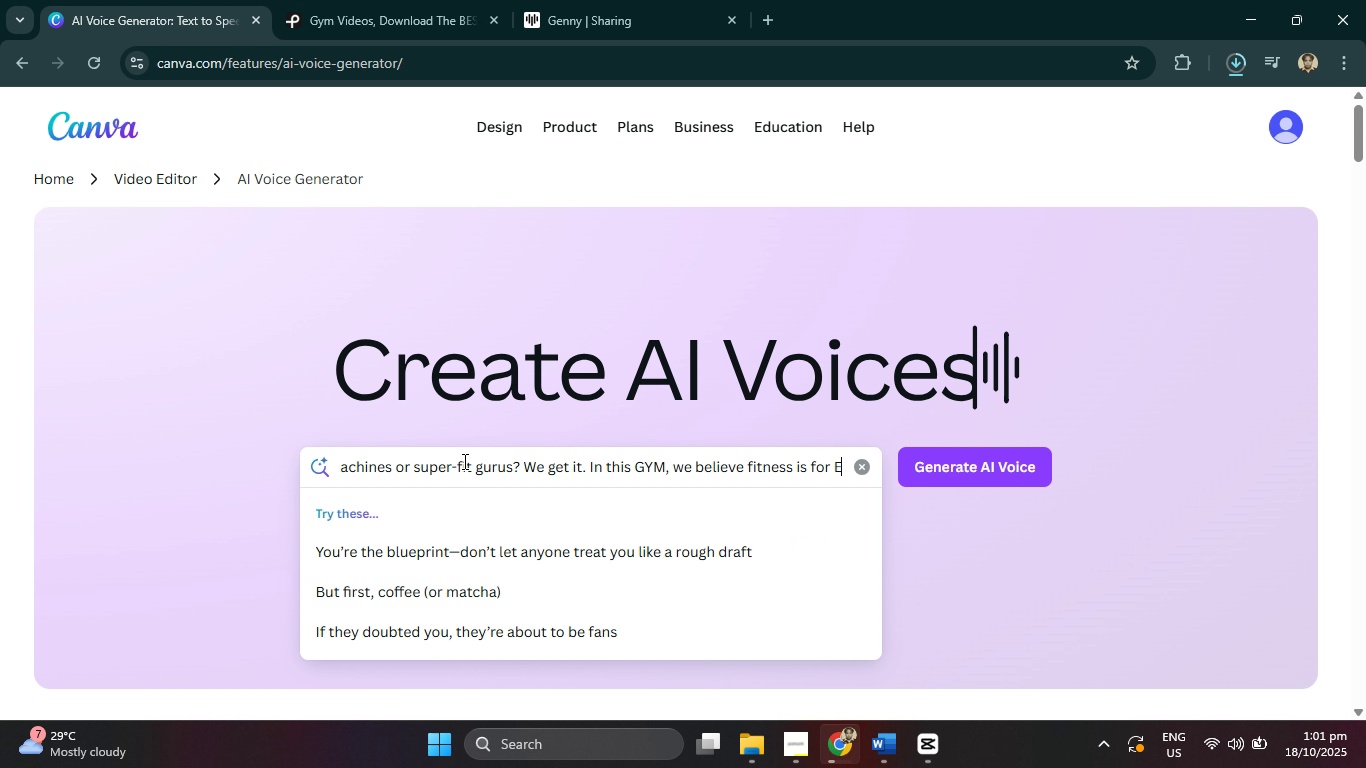 
key(Control+V)
 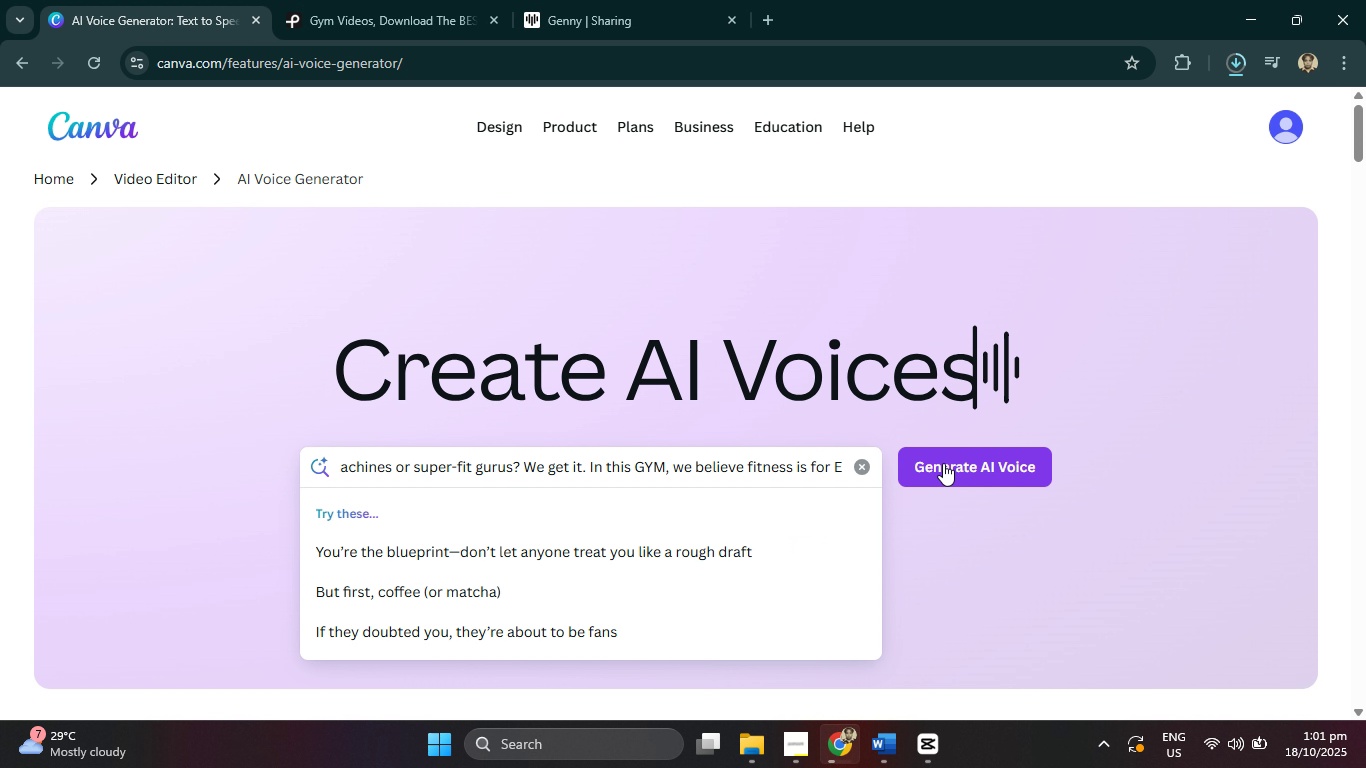 
left_click([943, 463])
 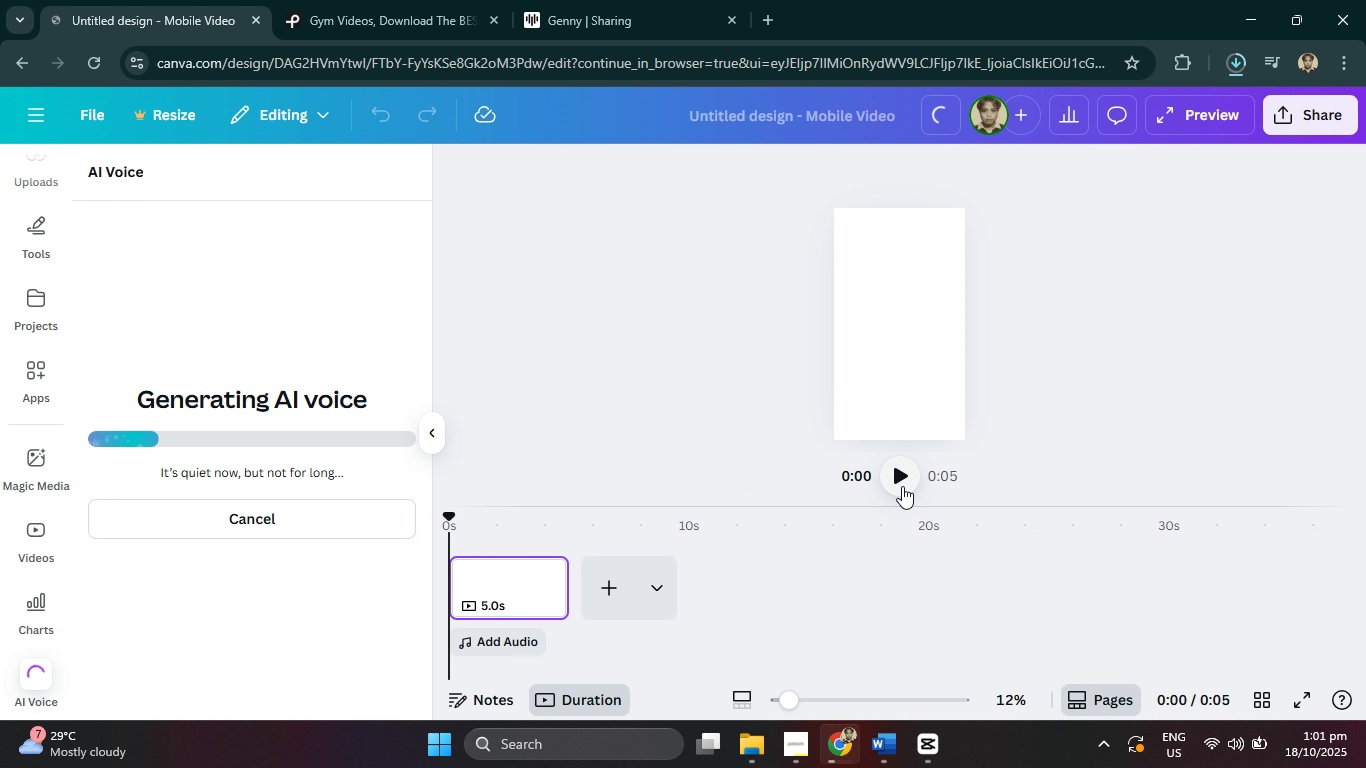 
wait(12.87)
 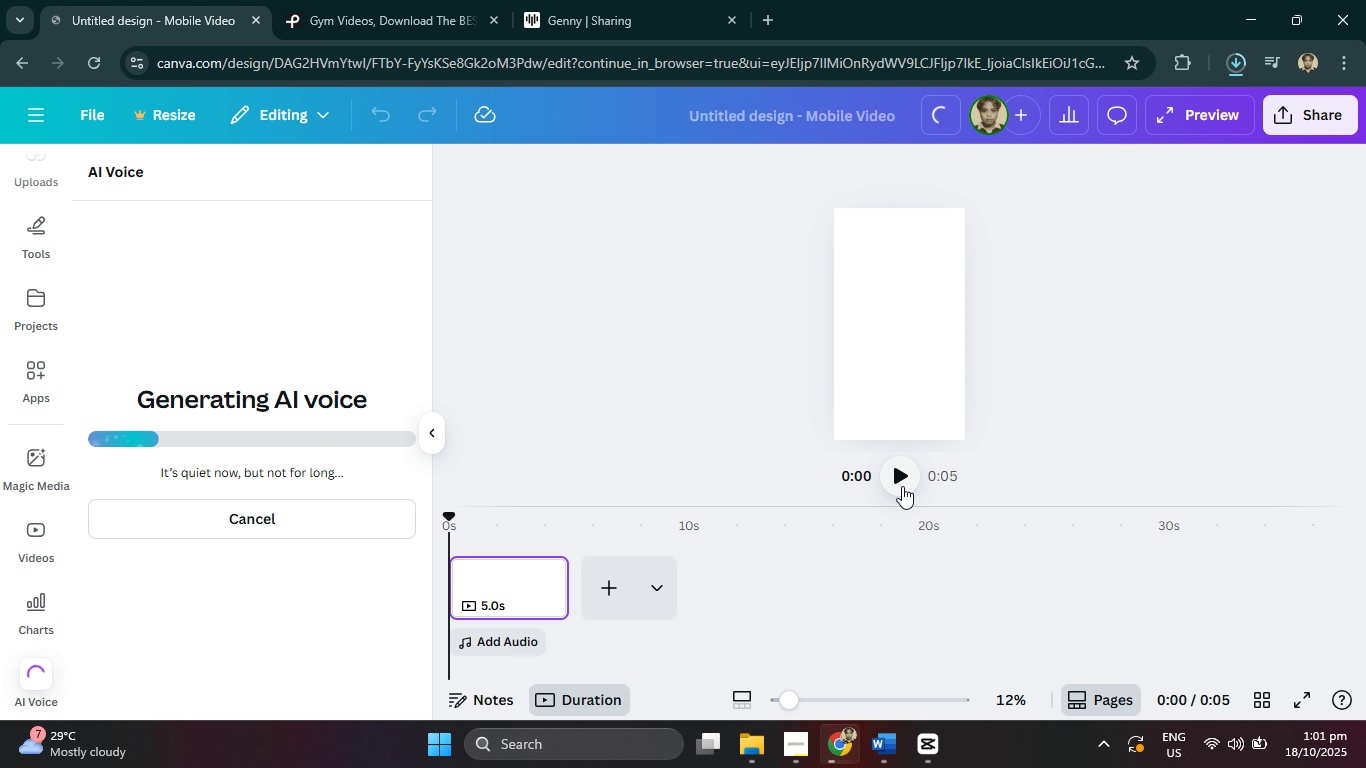 
left_click([901, 471])
 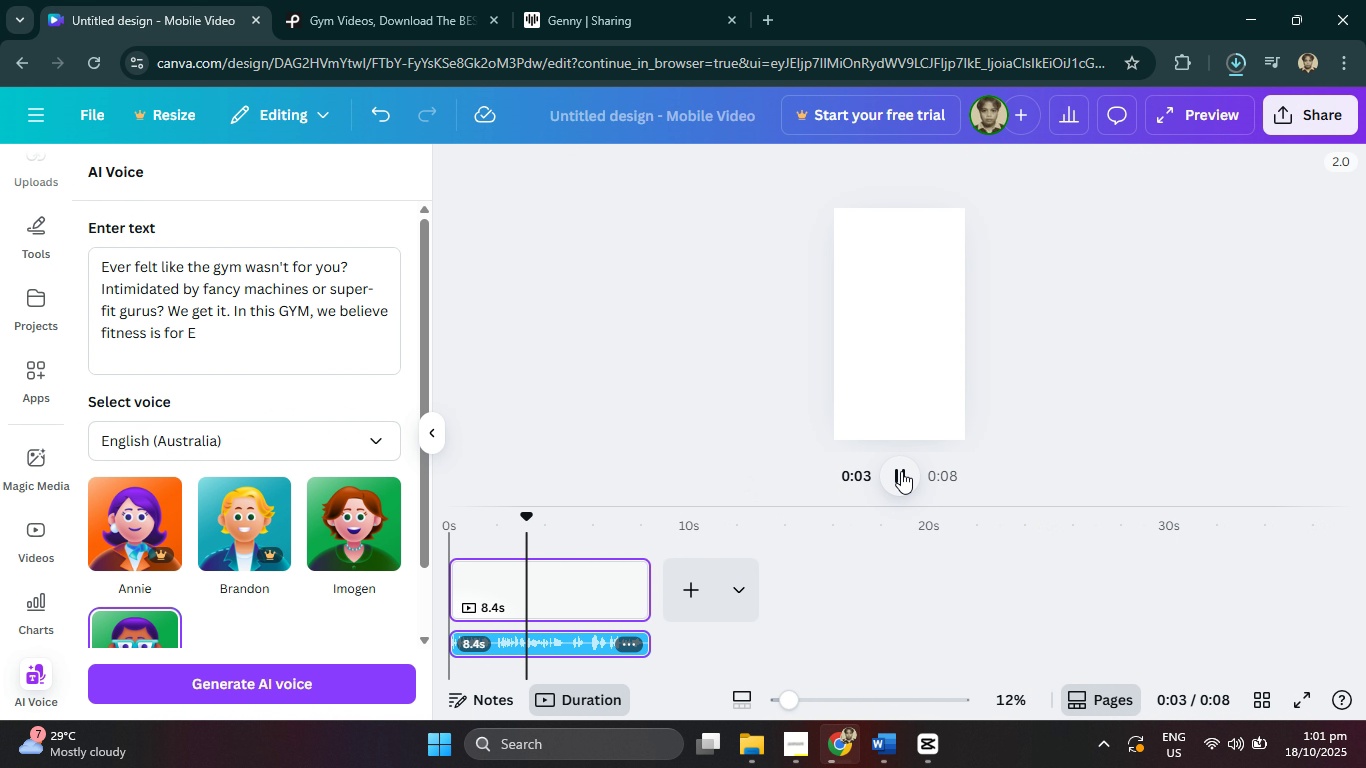 
left_click([901, 471])
 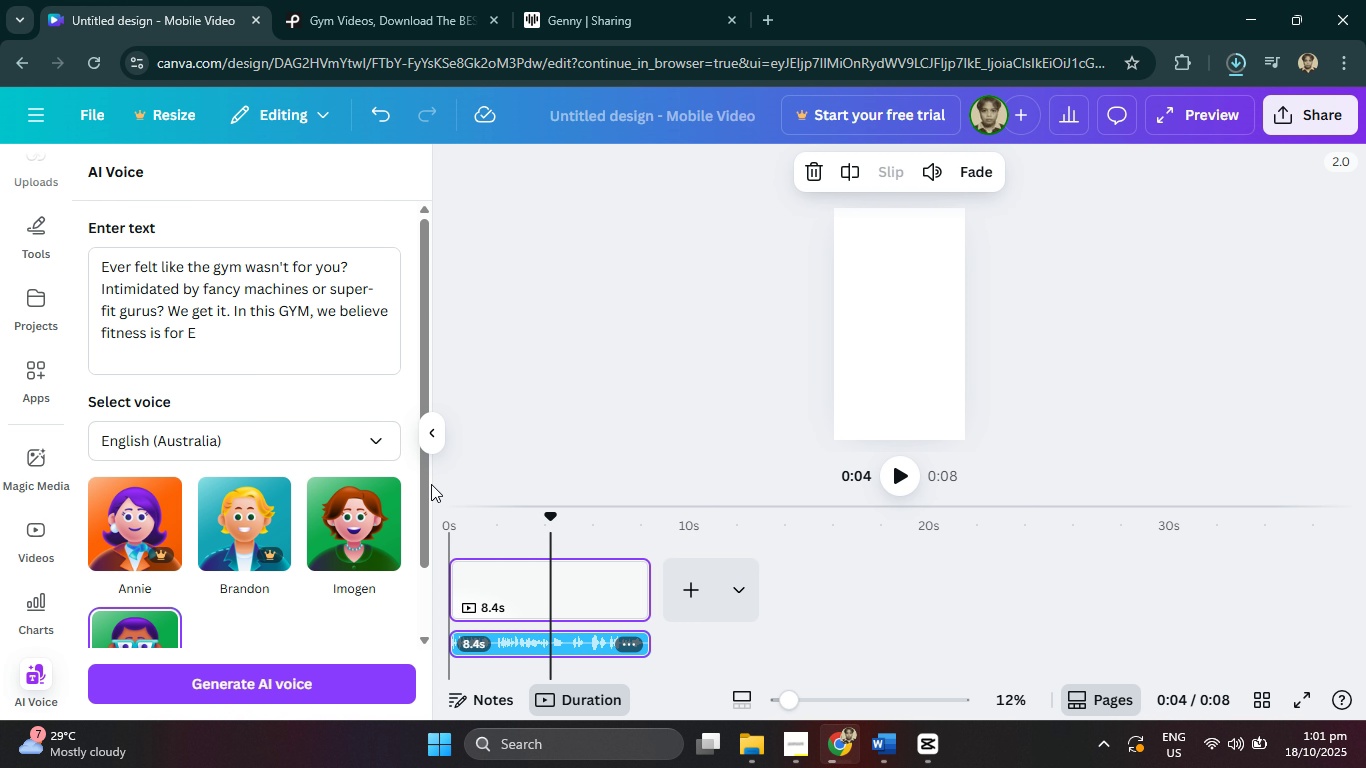 
scroll: coordinate [226, 305], scroll_direction: down, amount: 2.0
 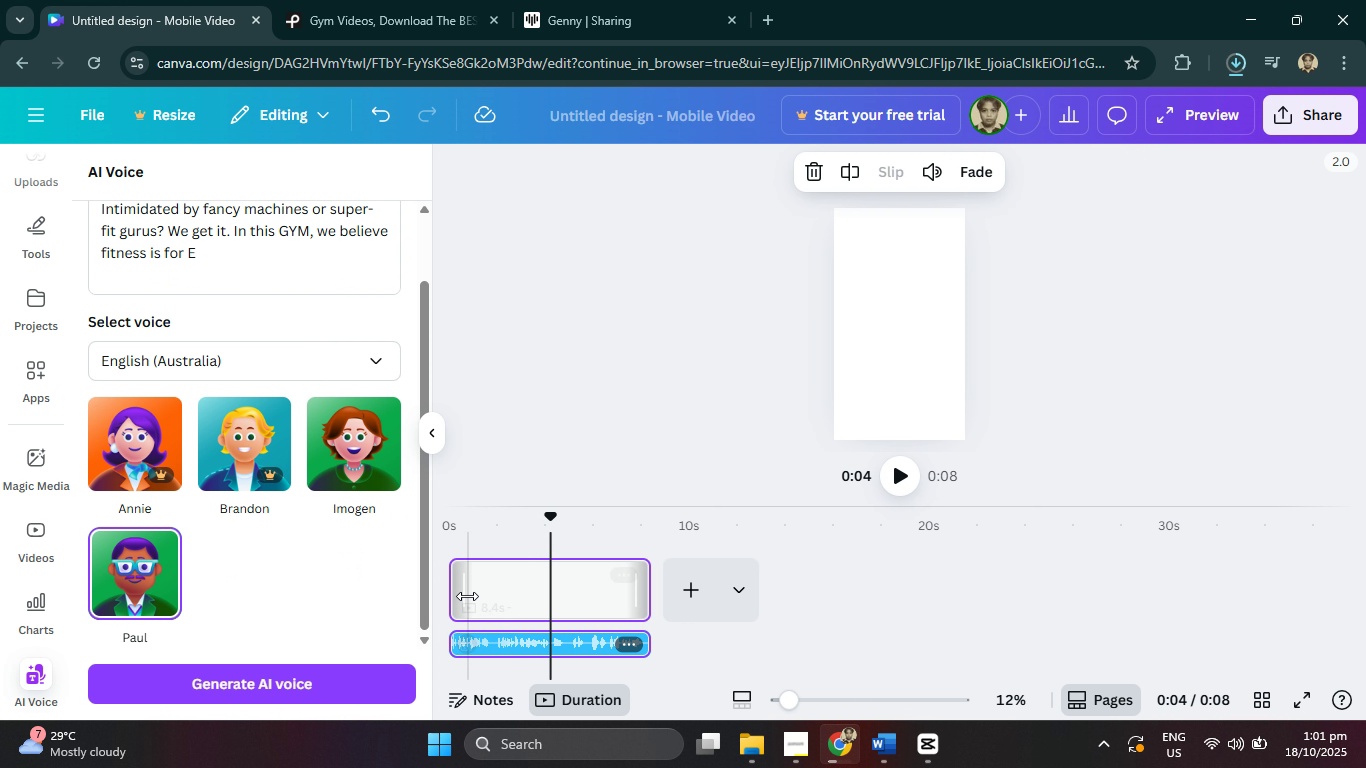 
left_click([902, 484])
 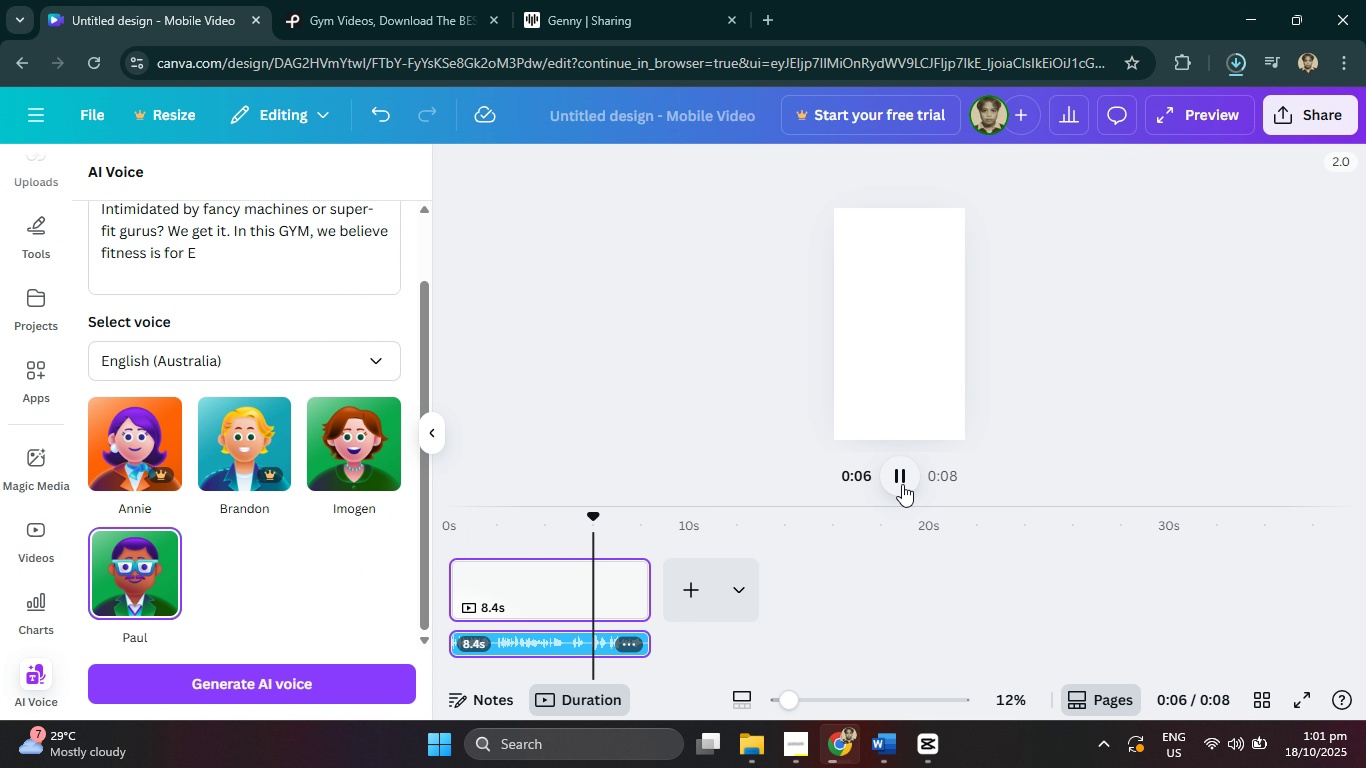 
left_click([902, 484])
 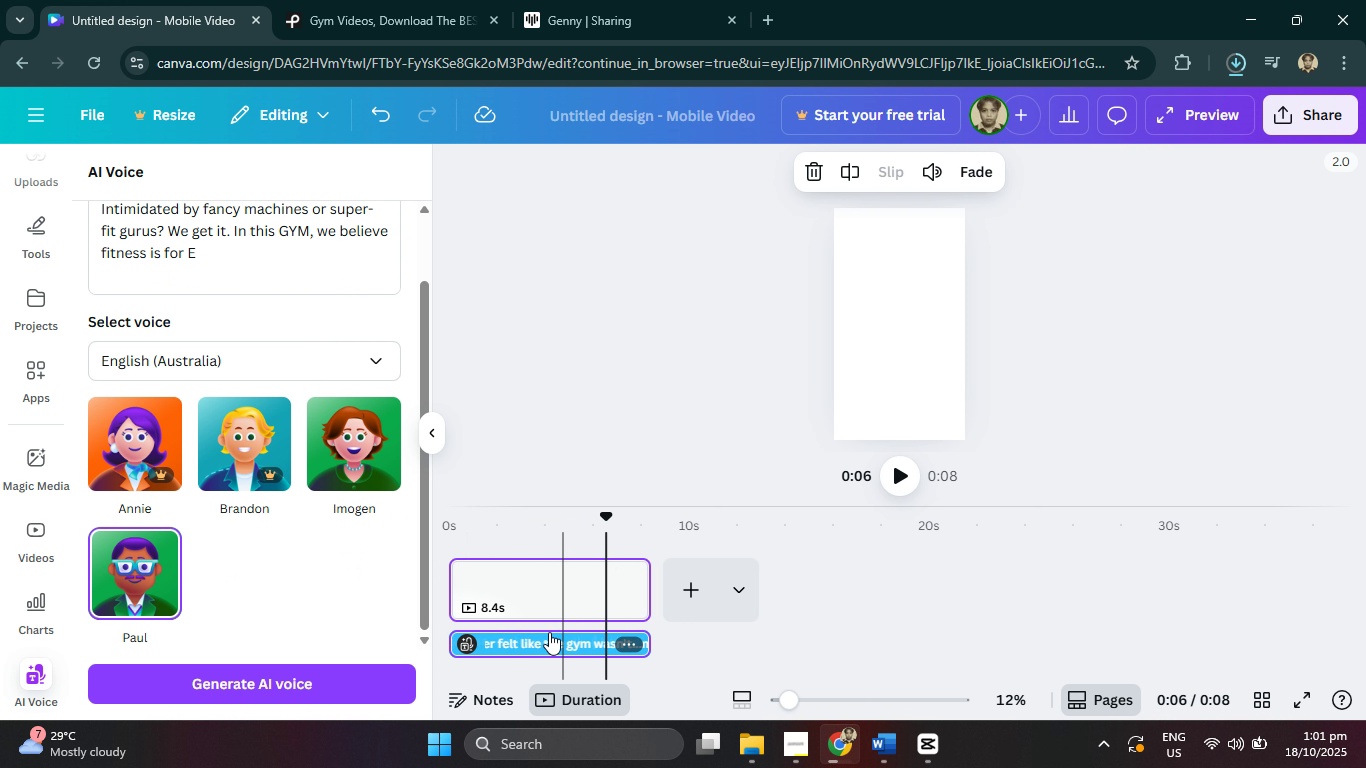 
scroll: coordinate [287, 260], scroll_direction: up, amount: 2.0
 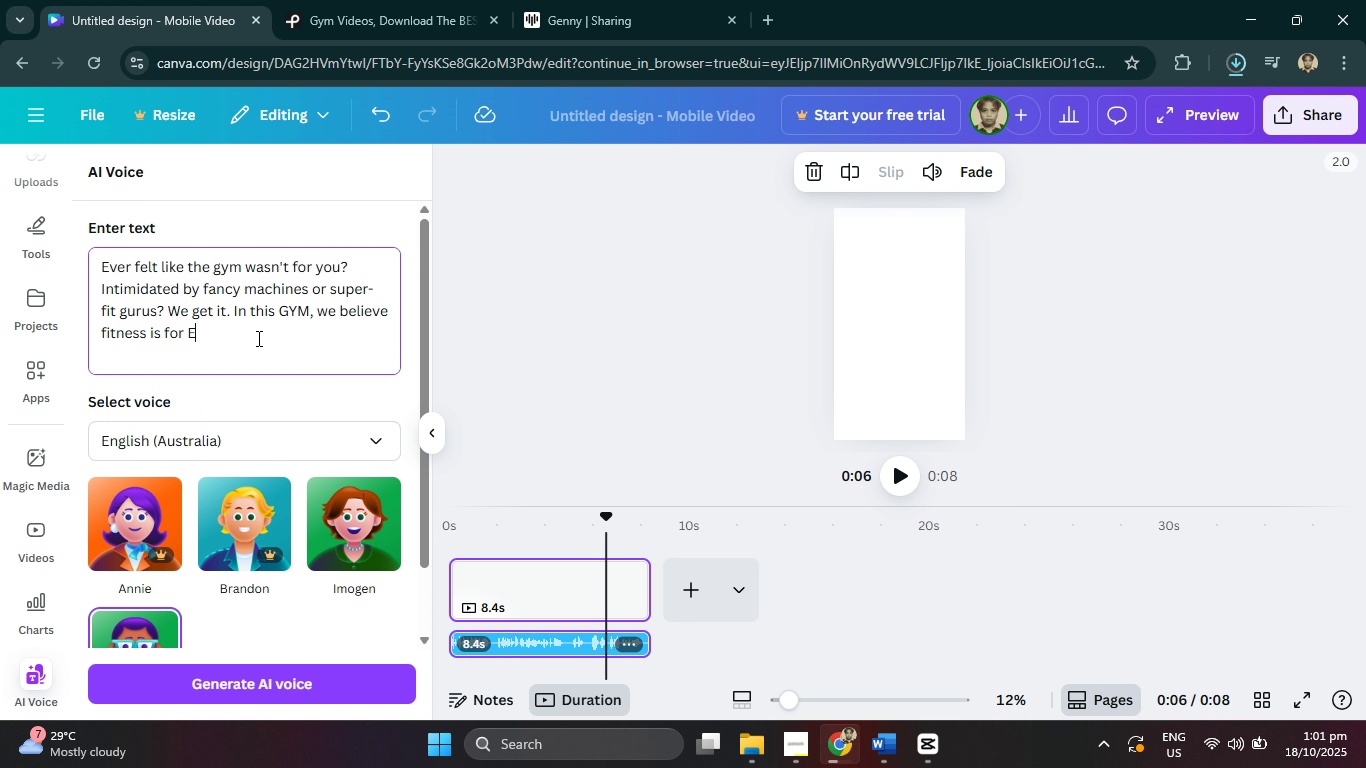 
left_click_drag(start_coordinate=[257, 338], to_coordinate=[74, 240])
 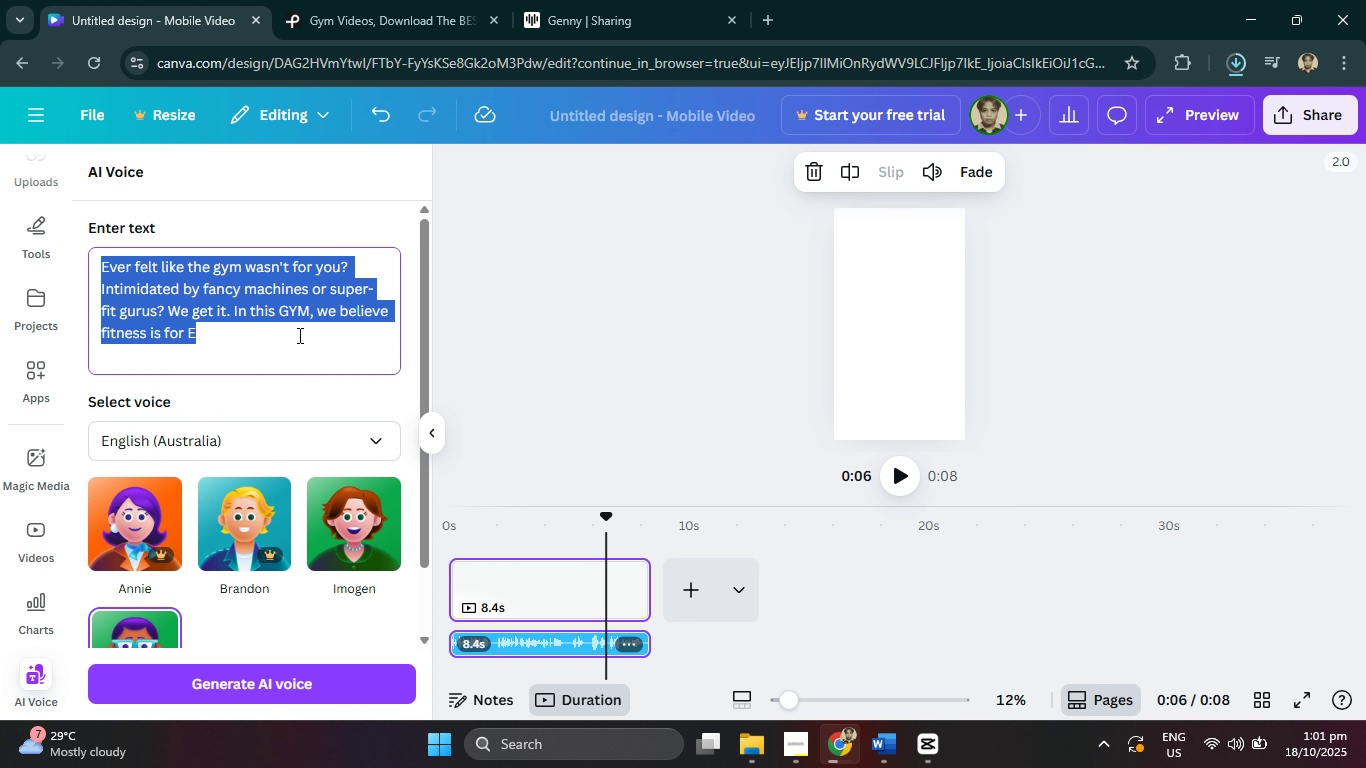 
key(Control+V)
 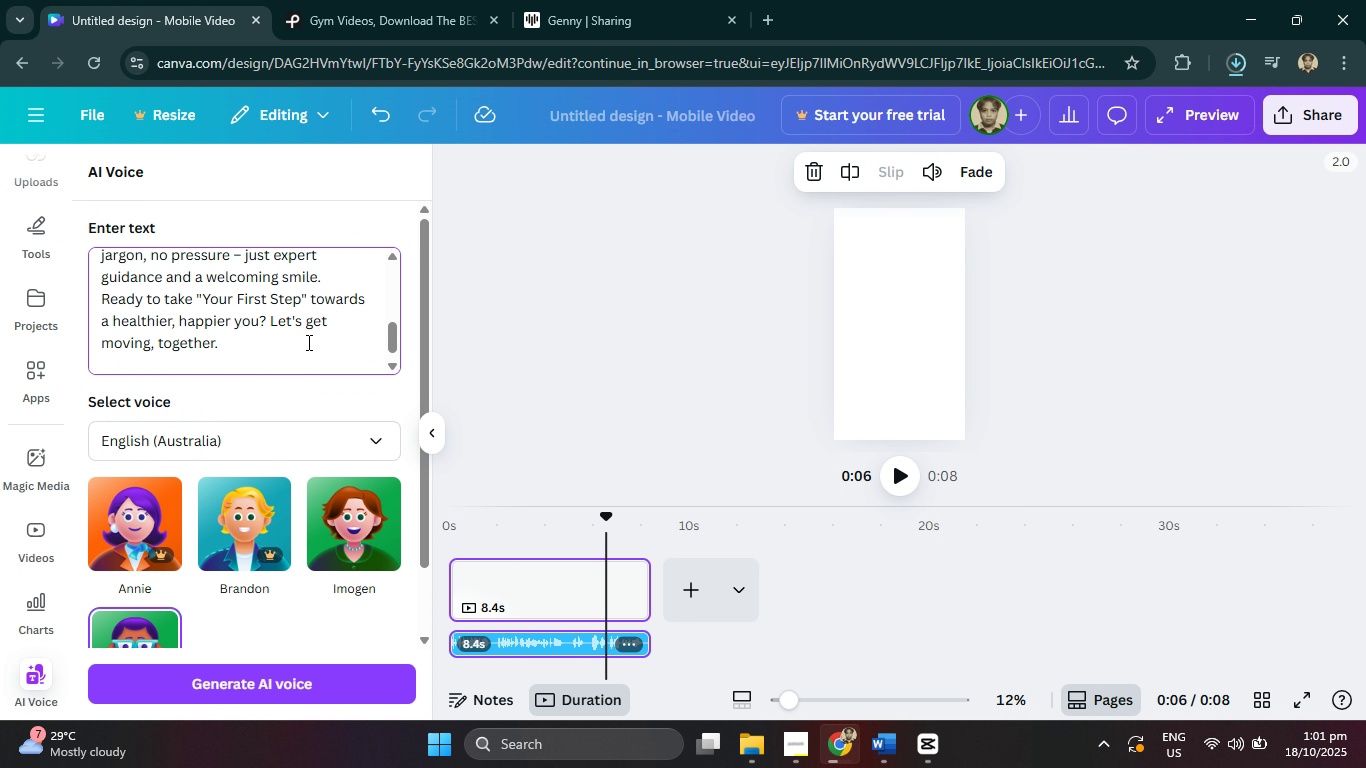 
scroll: coordinate [311, 341], scroll_direction: down, amount: 3.0
 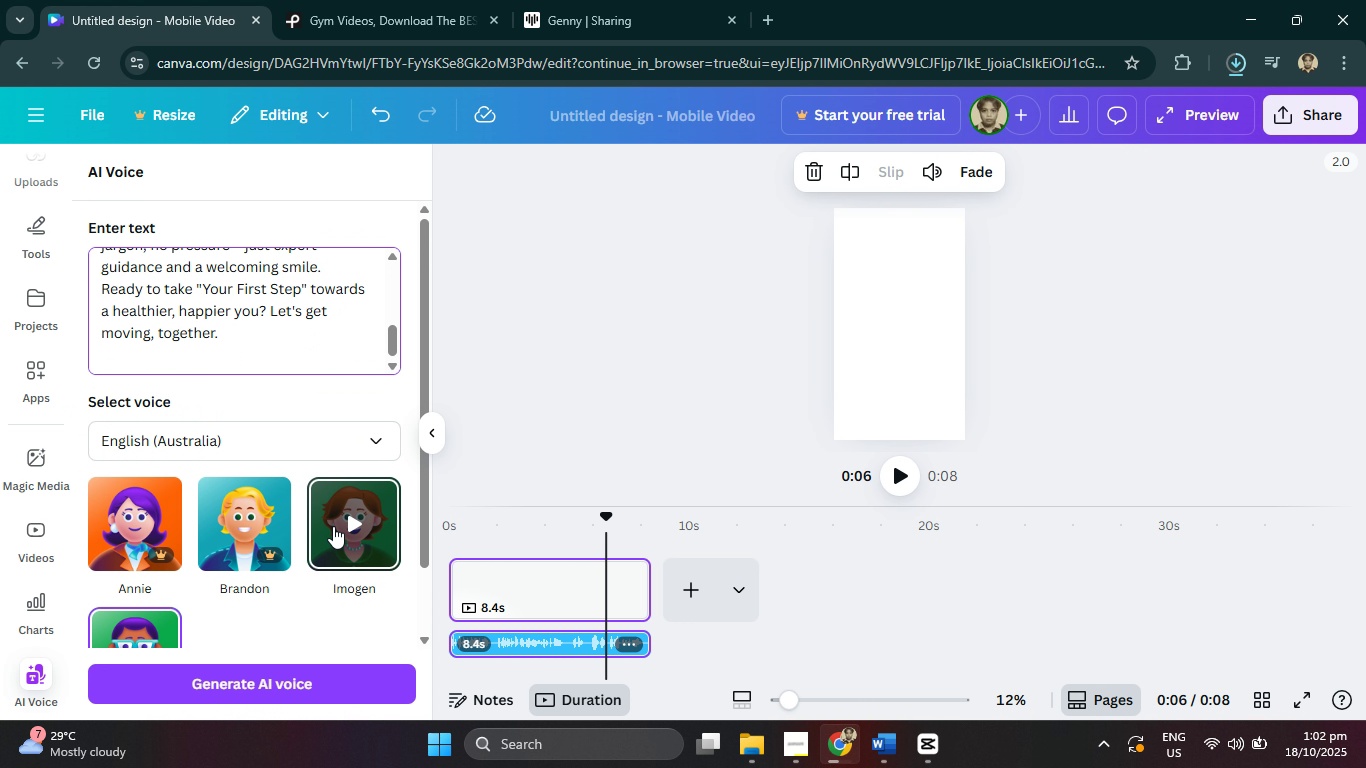 
left_click([338, 526])
 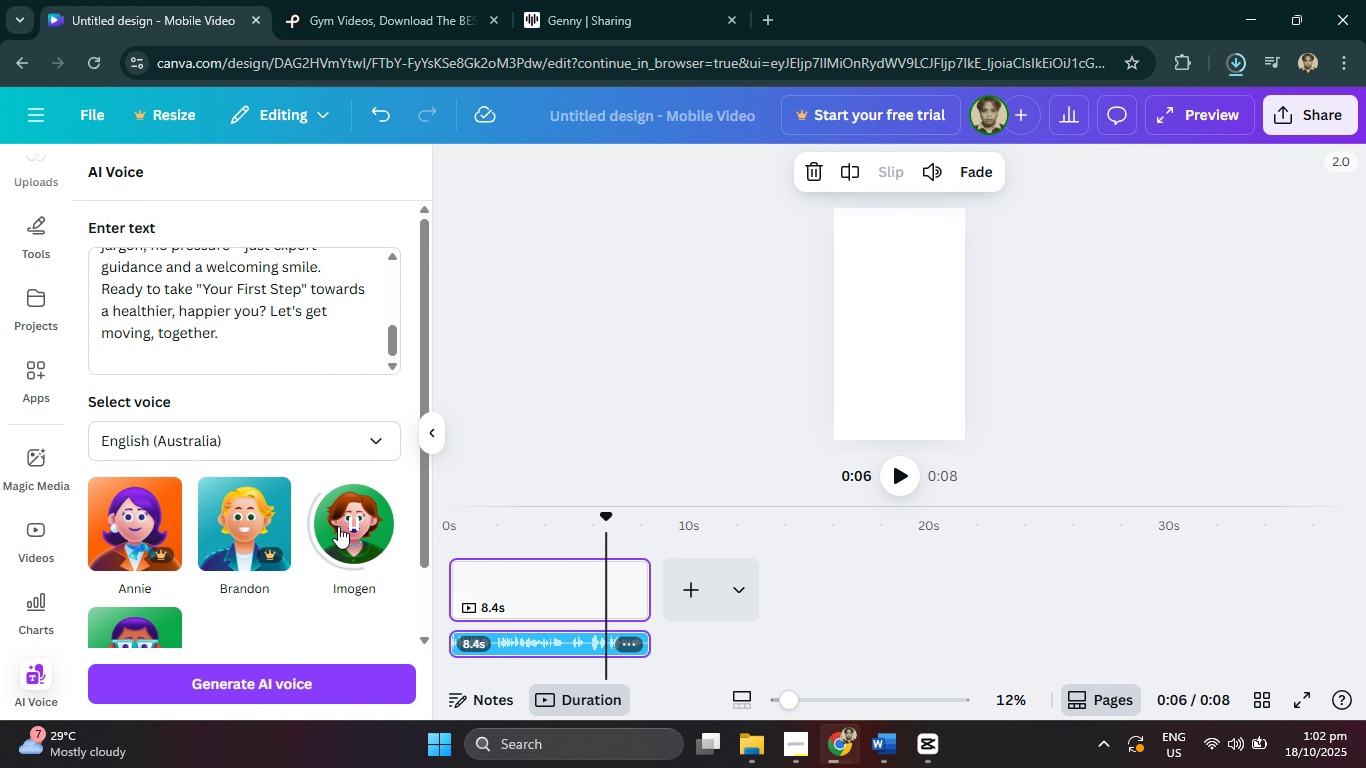 
scroll: coordinate [337, 520], scroll_direction: down, amount: 4.0
 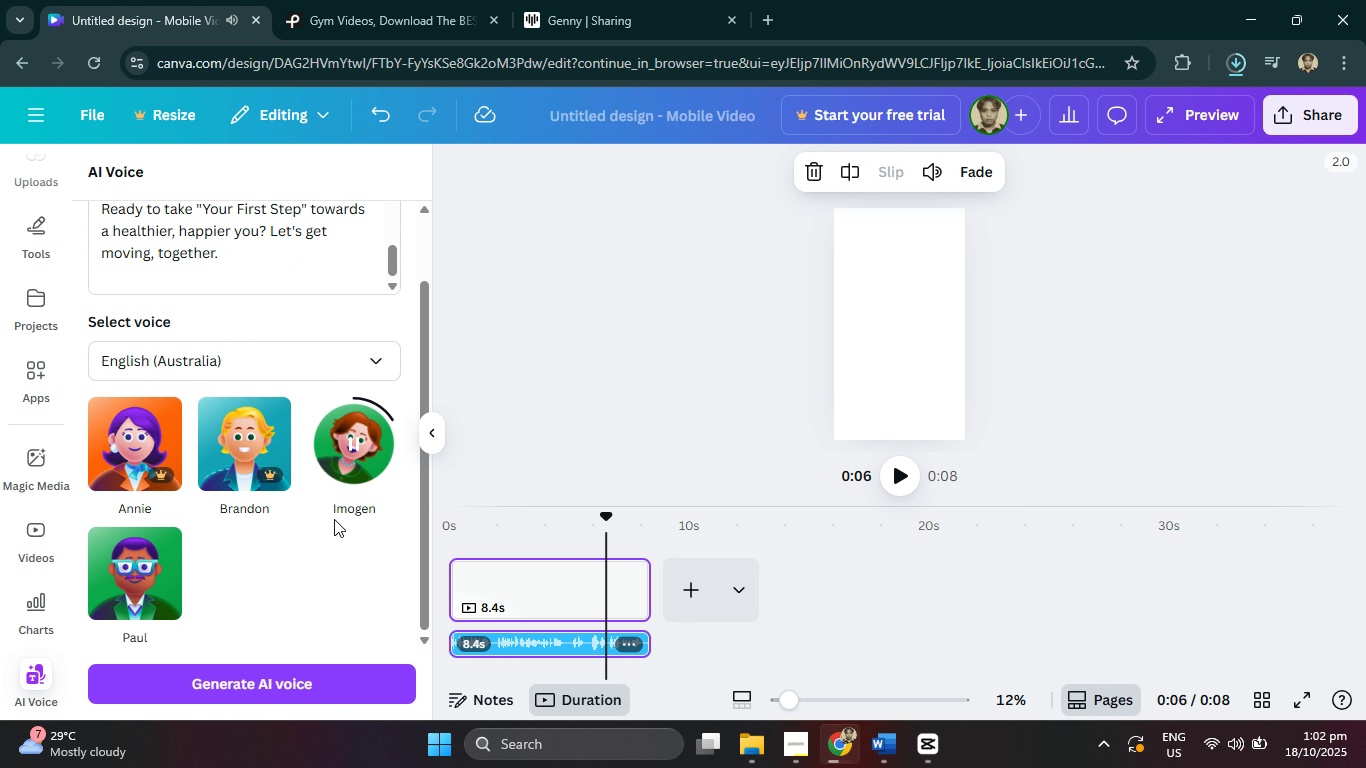 
left_click([163, 531])
 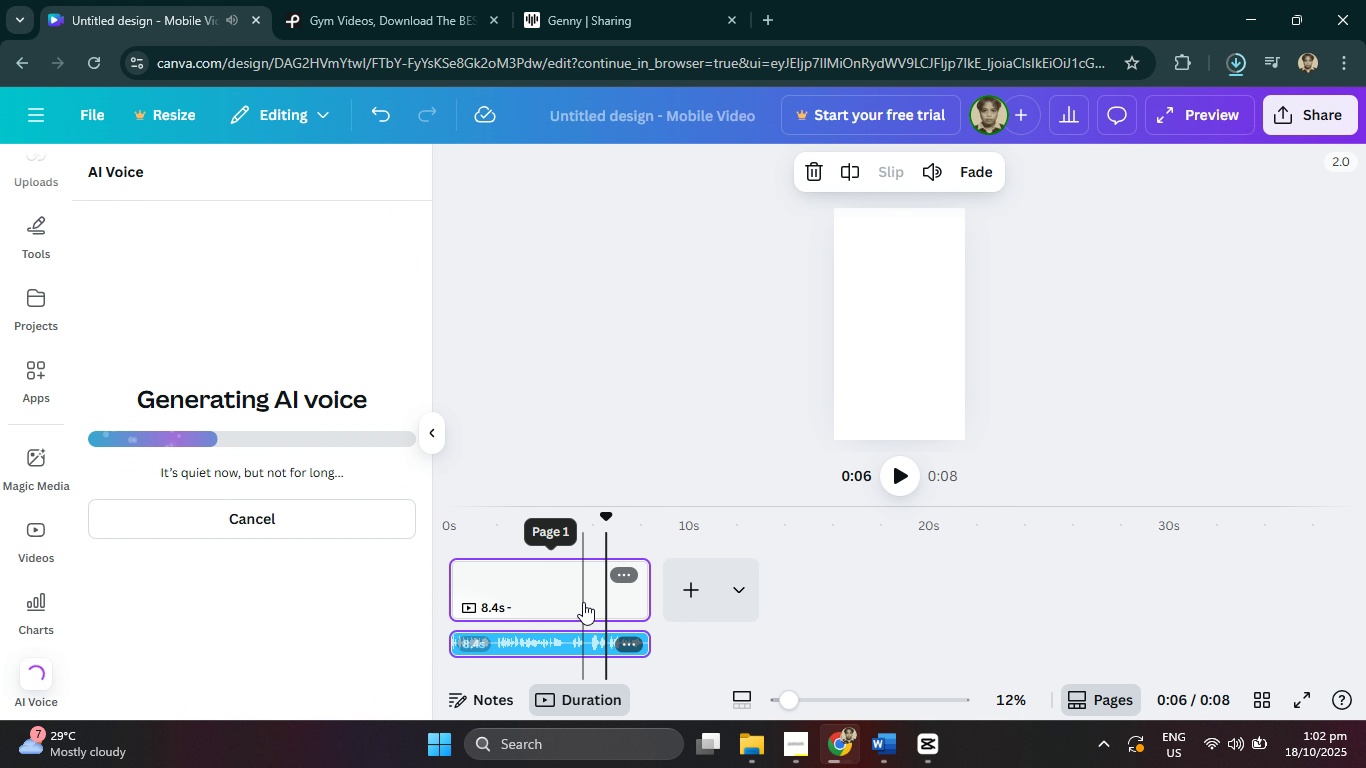 
wait(13.02)
 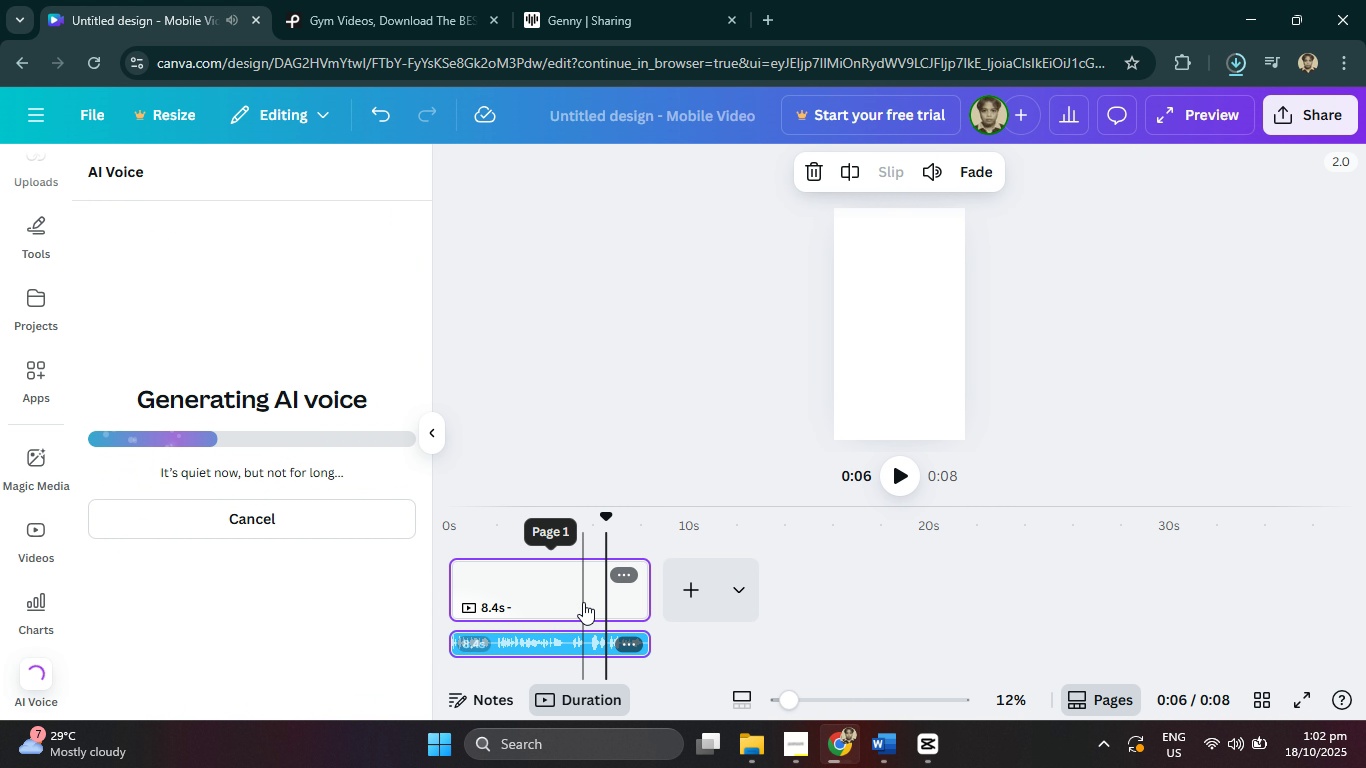 
left_click([899, 478])
 